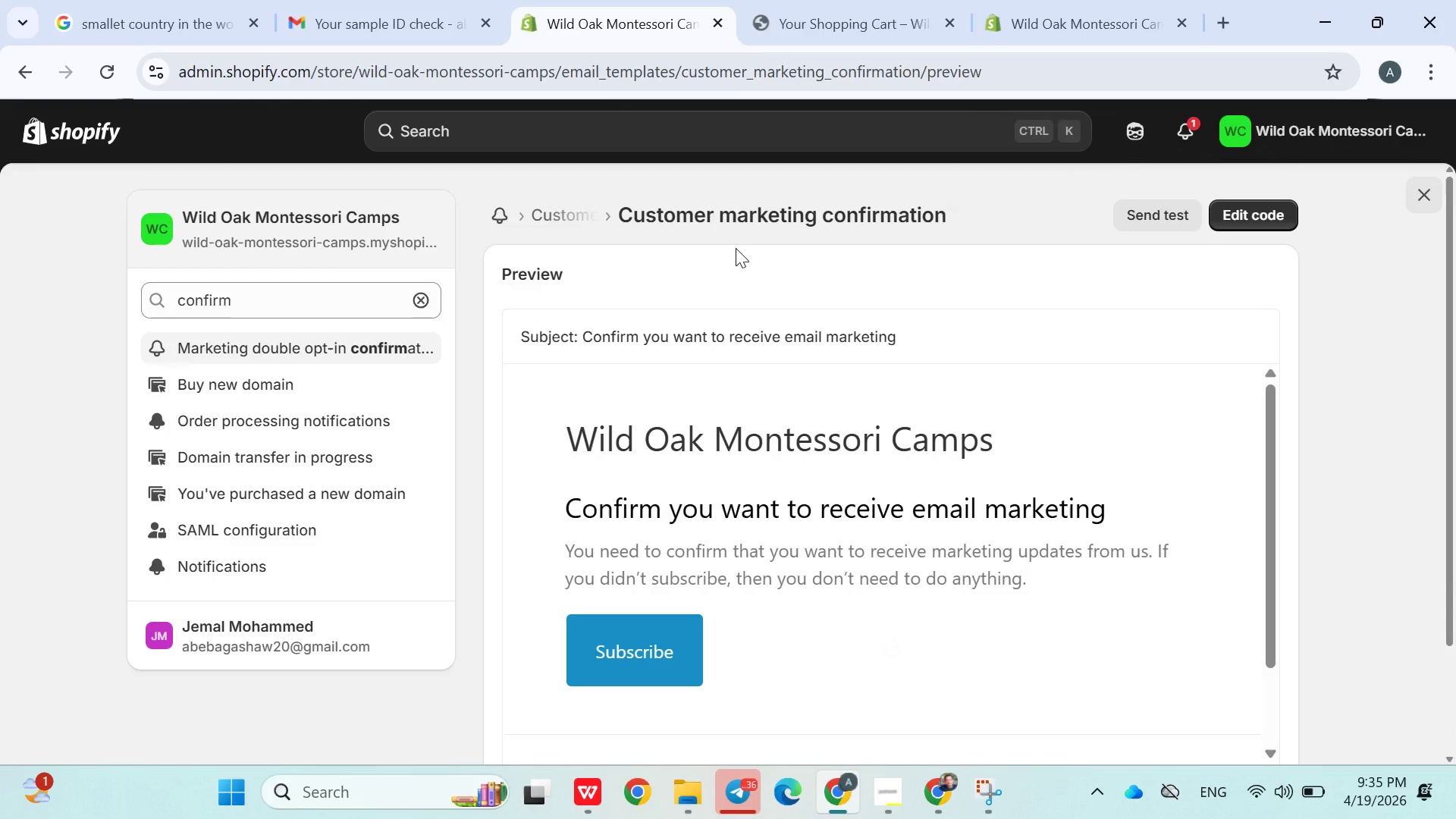 
left_click([1141, 224])
 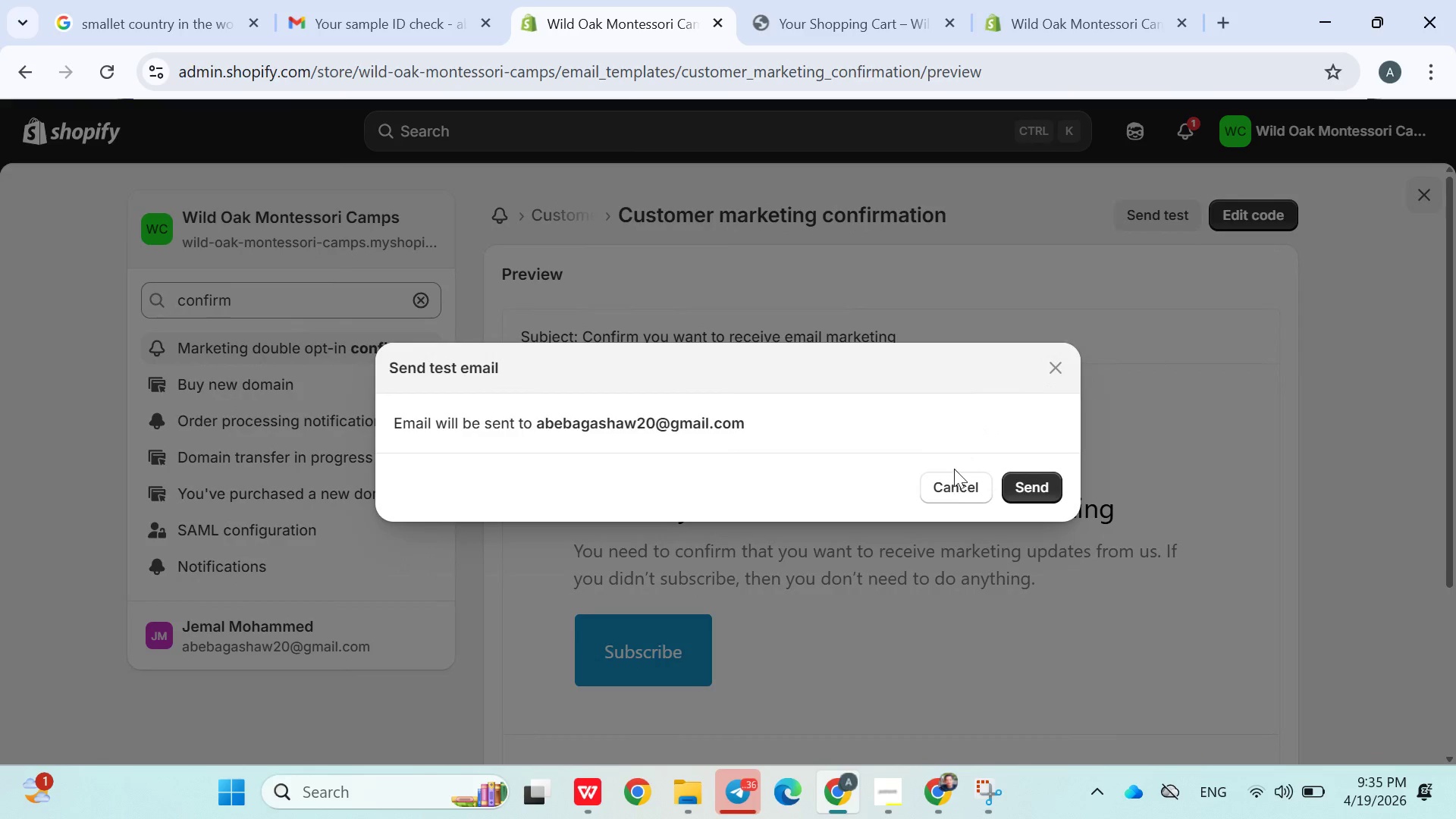 
left_click([949, 481])
 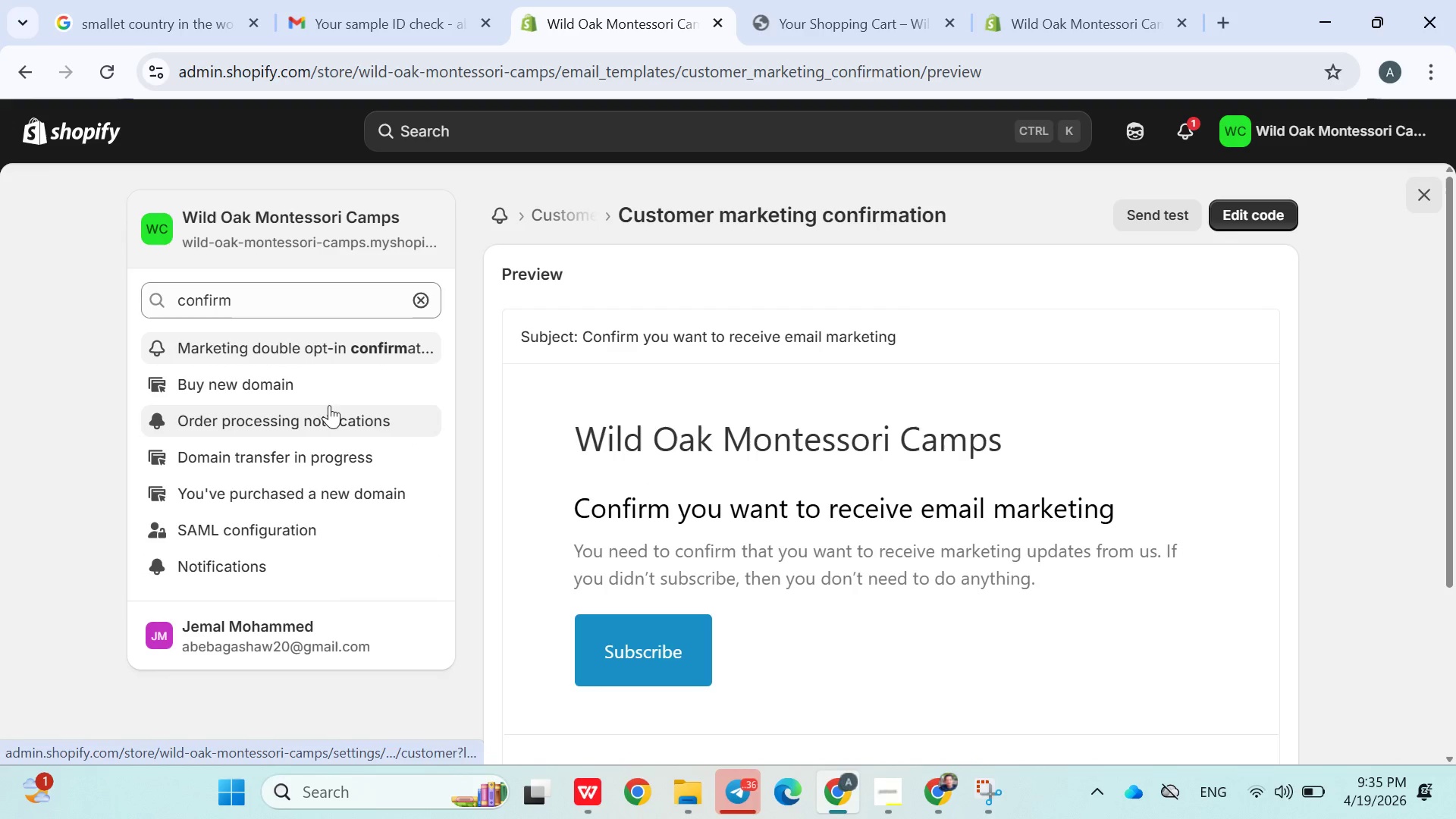 
wait(8.28)
 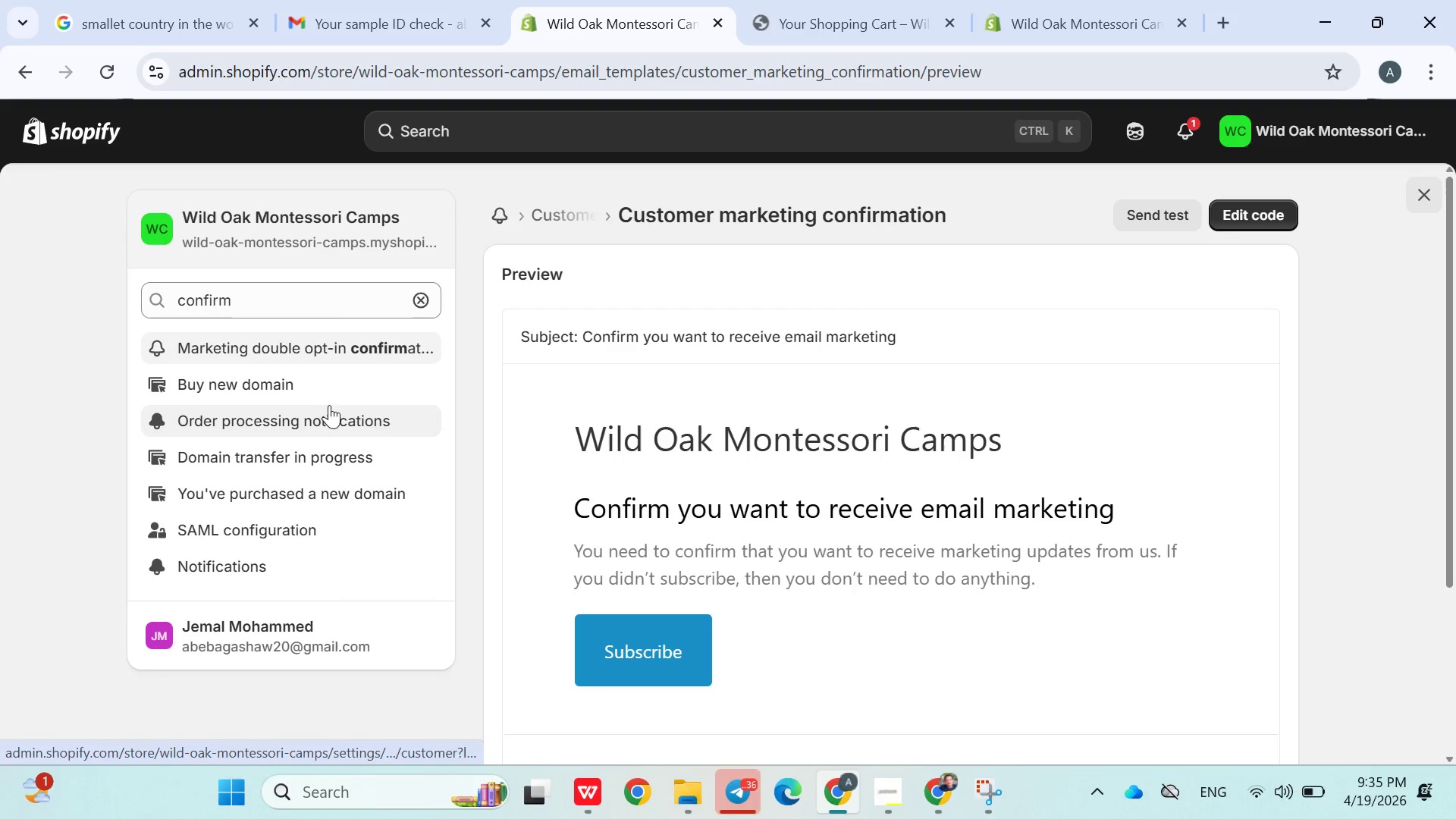 
left_click([1428, 197])
 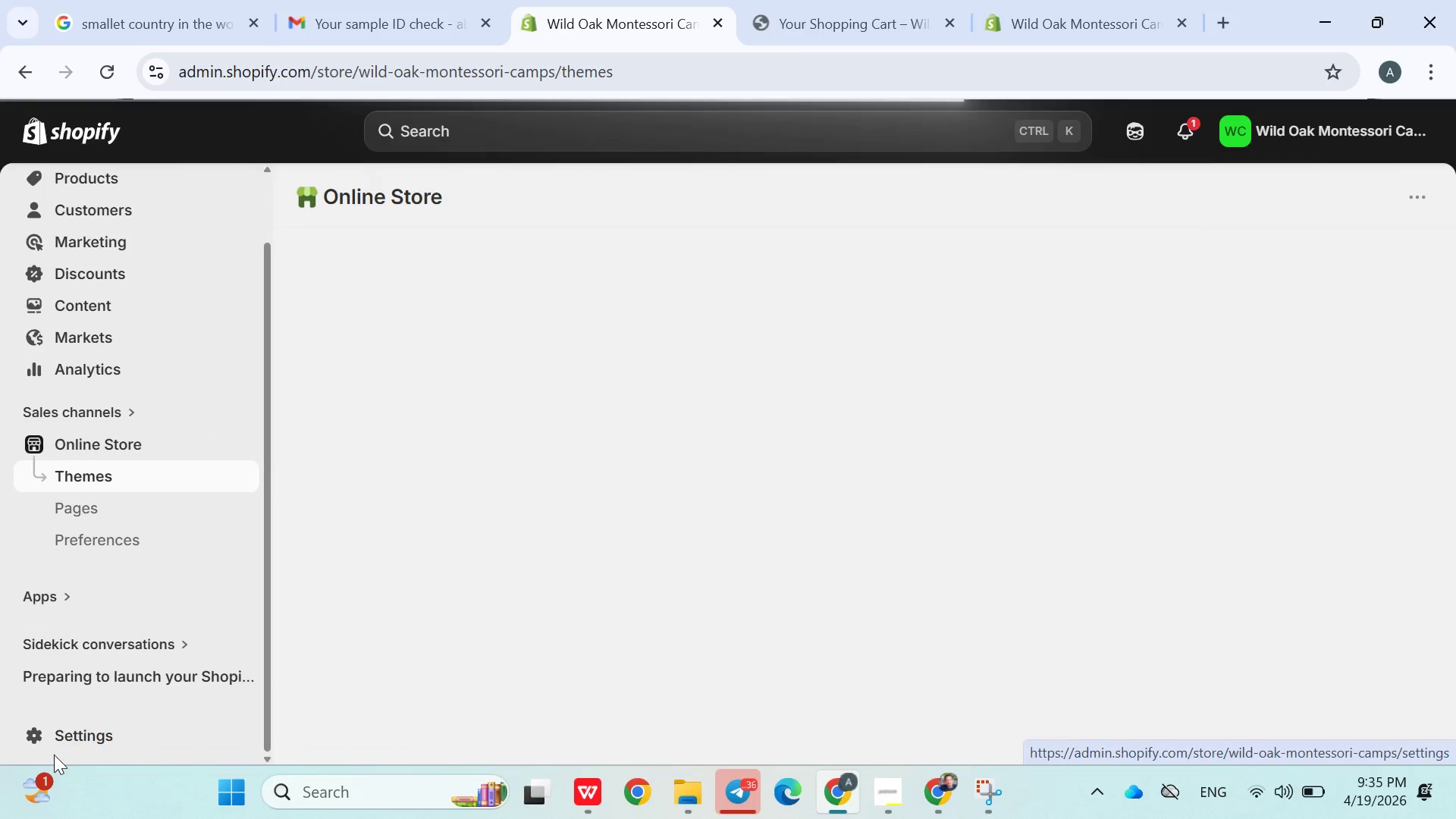 
left_click([77, 733])
 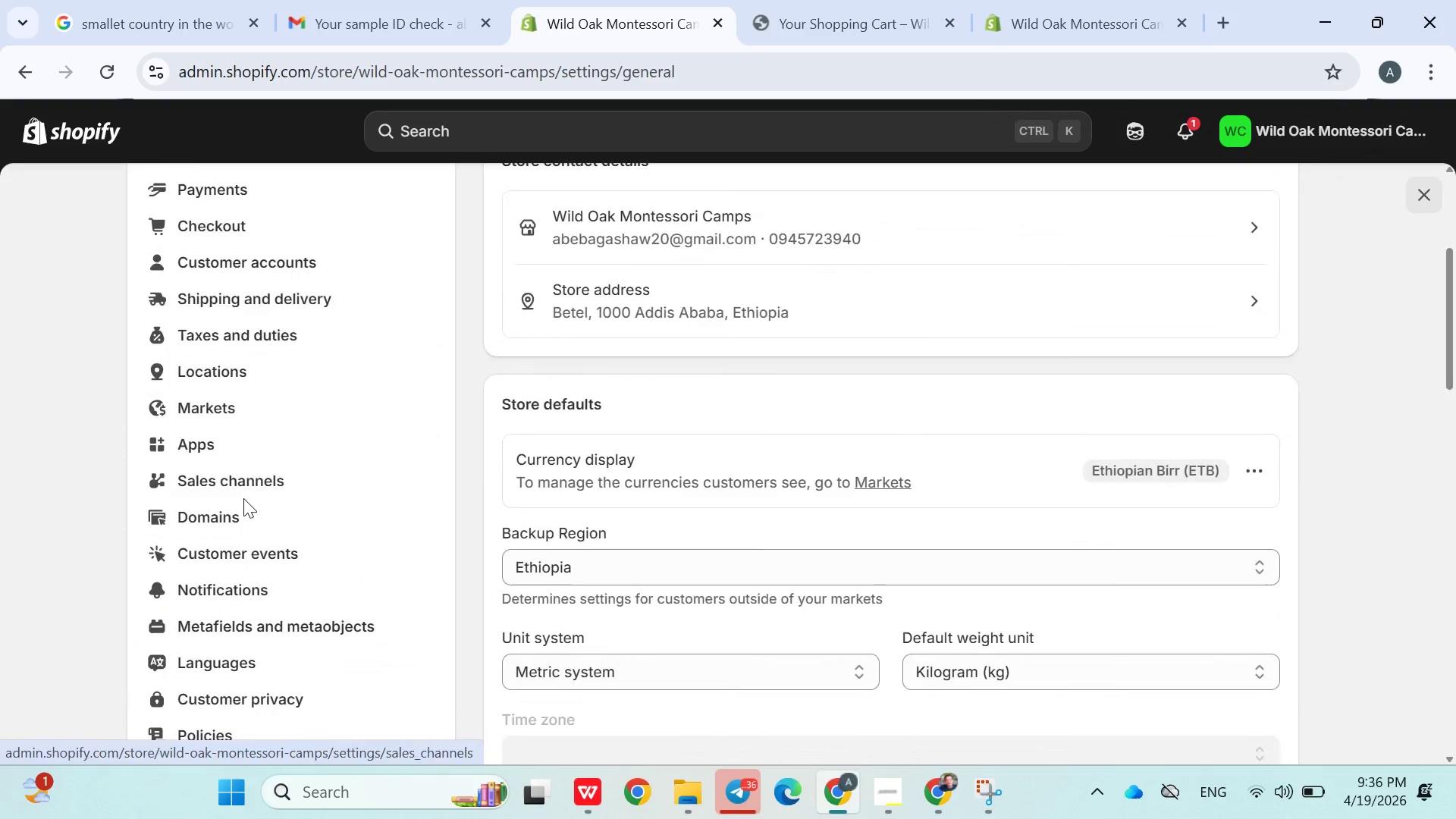 
wait(7.66)
 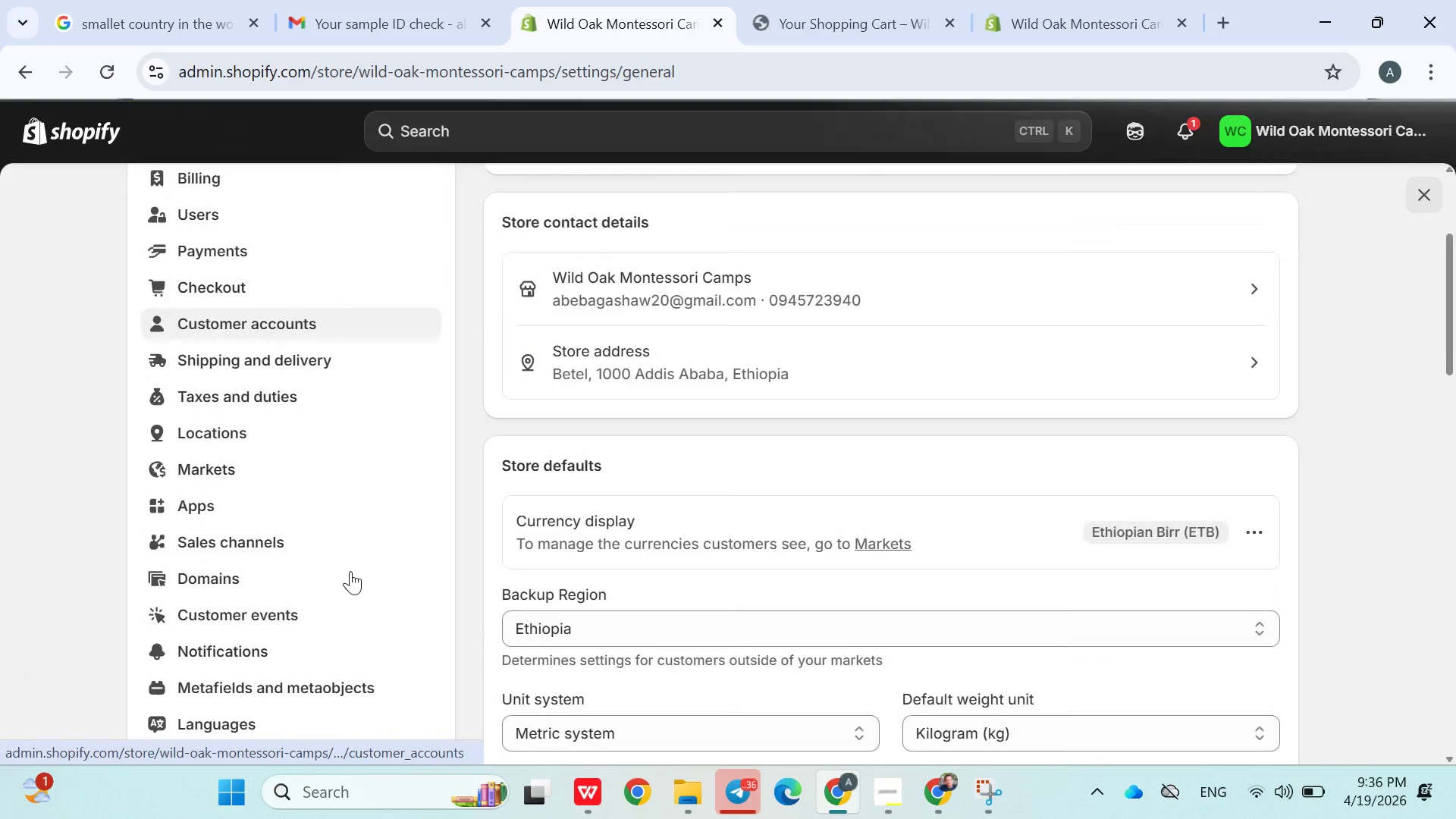 
left_click([238, 330])
 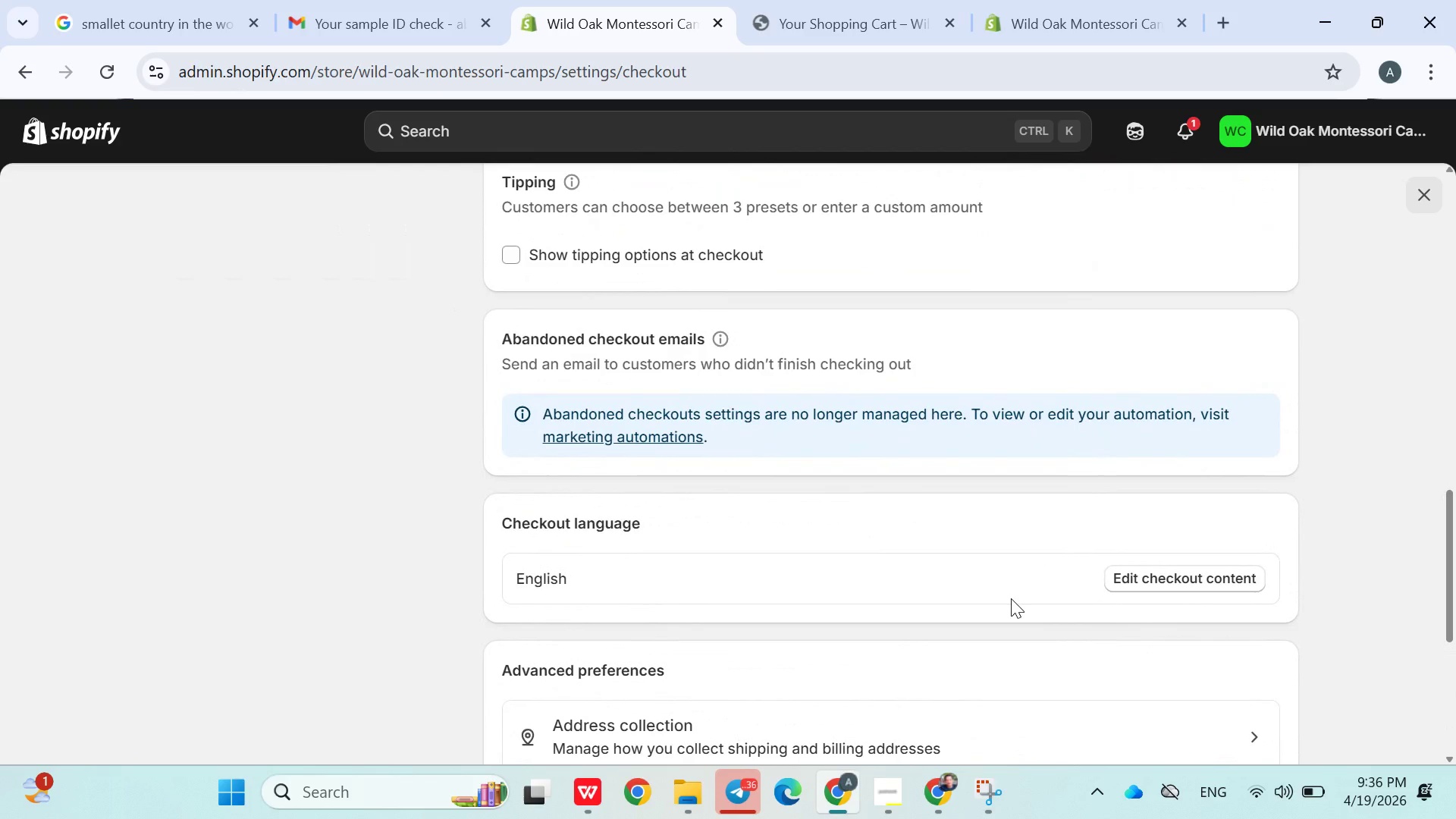 
wait(20.31)
 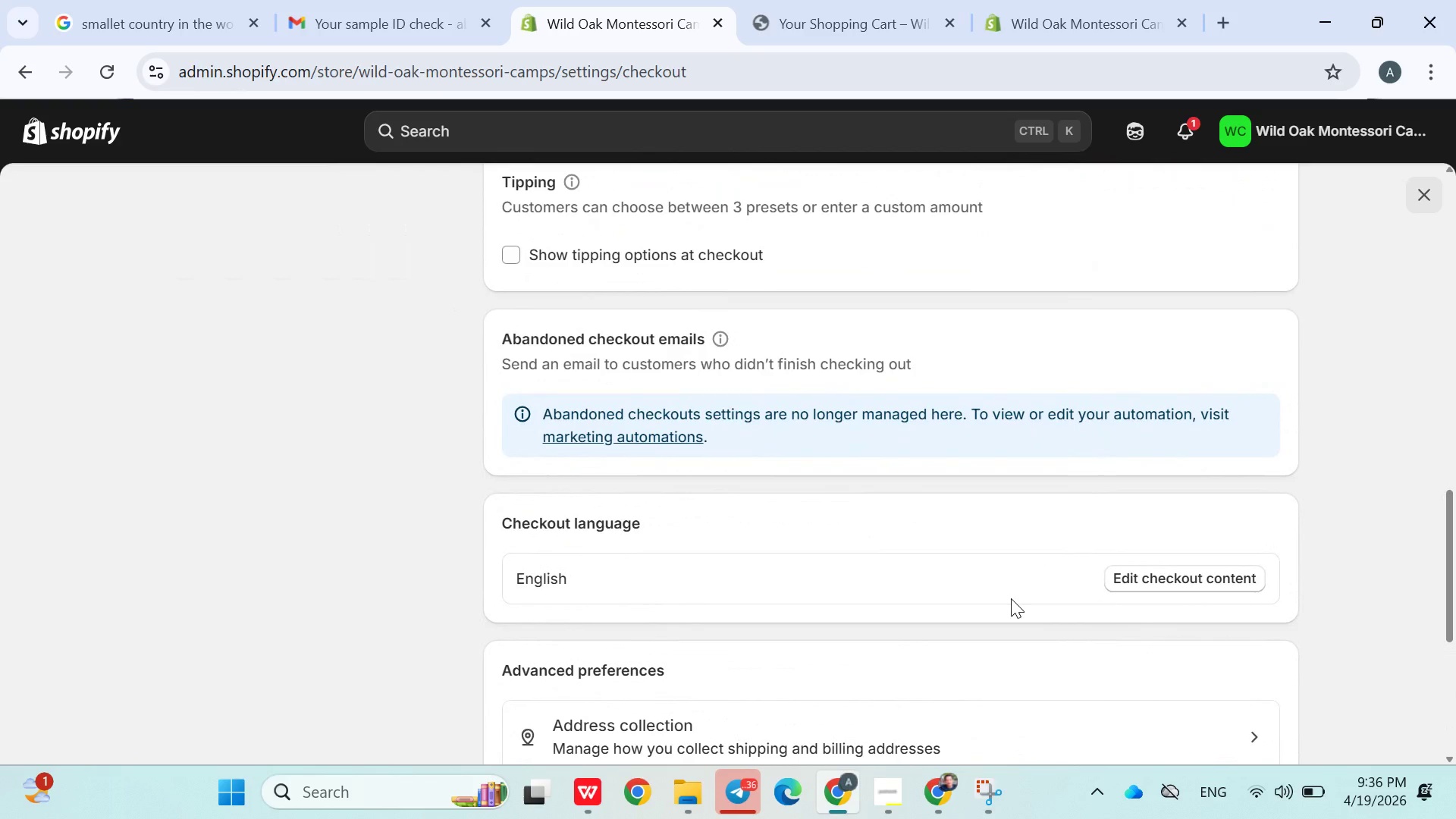 
left_click([854, 570])
 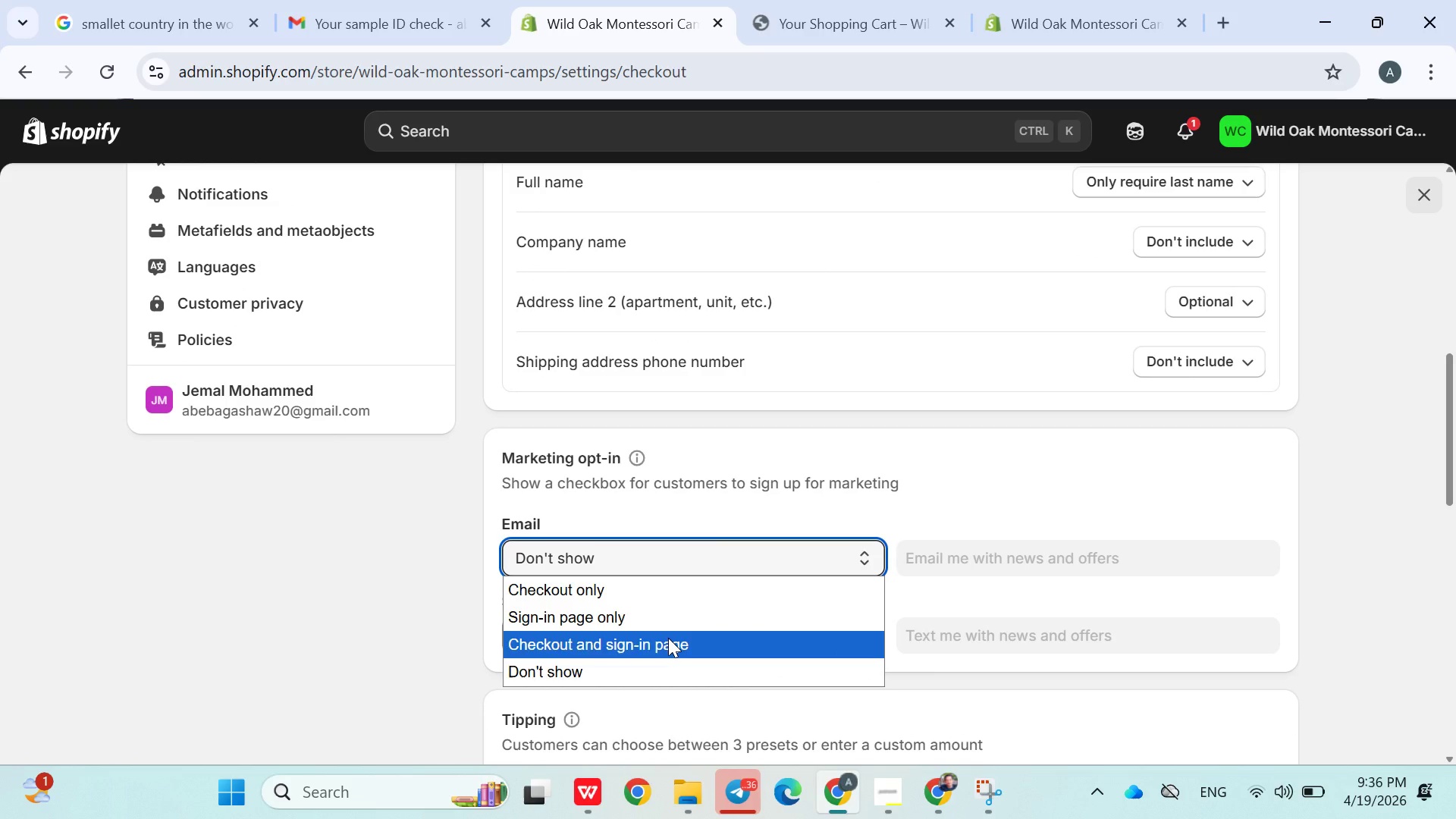 
wait(7.22)
 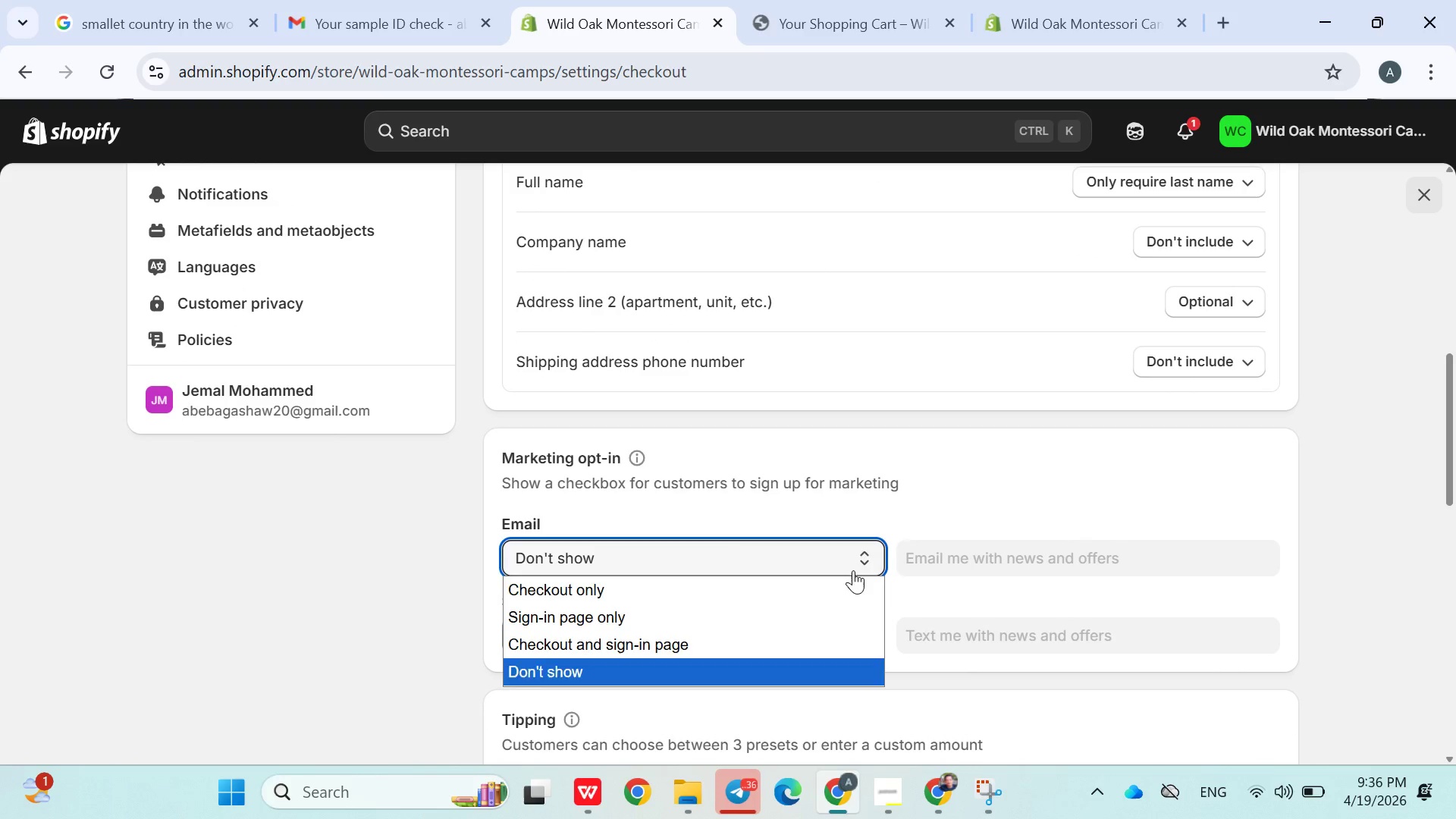 
left_click([667, 638])
 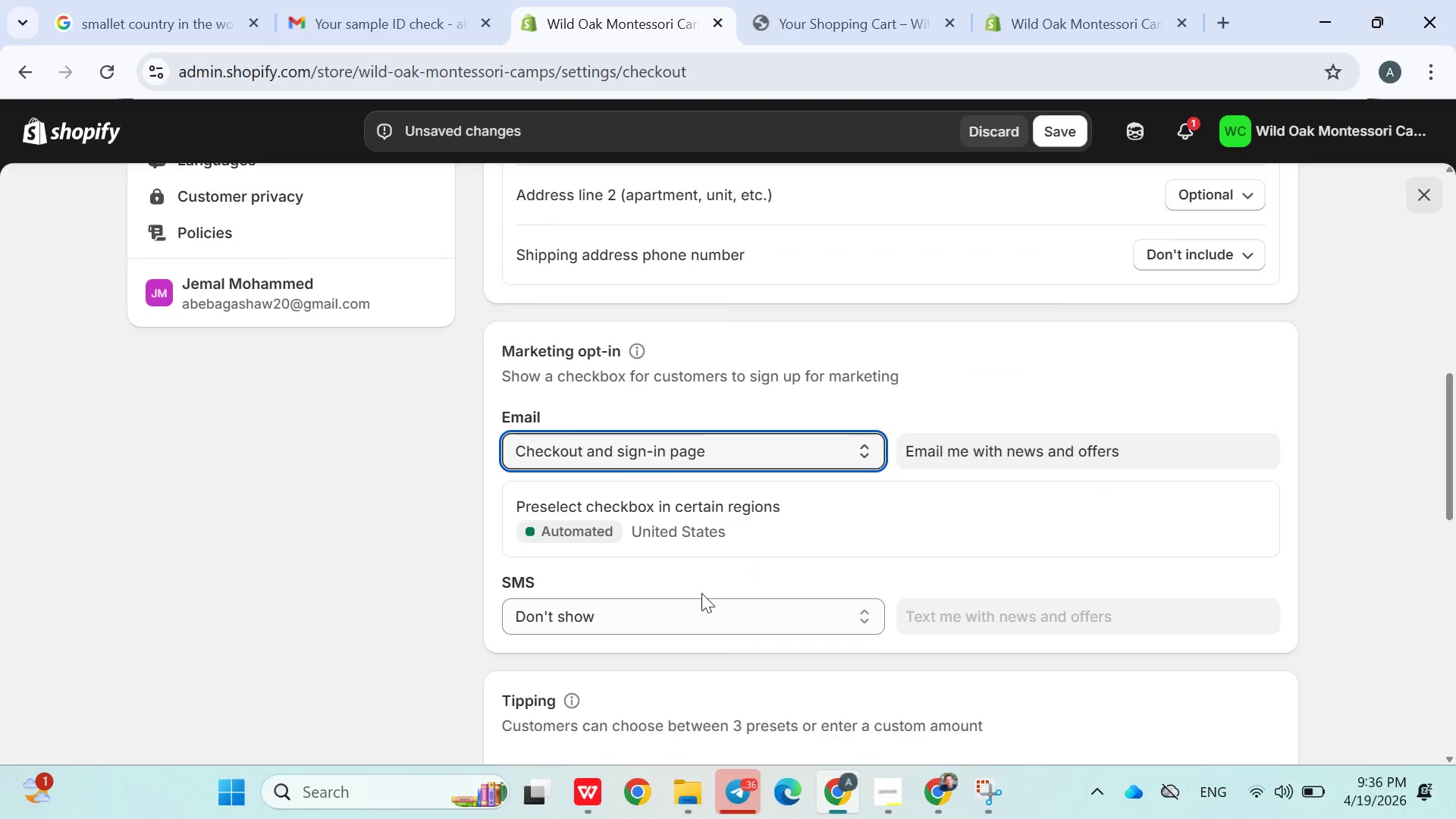 
left_click([691, 608])
 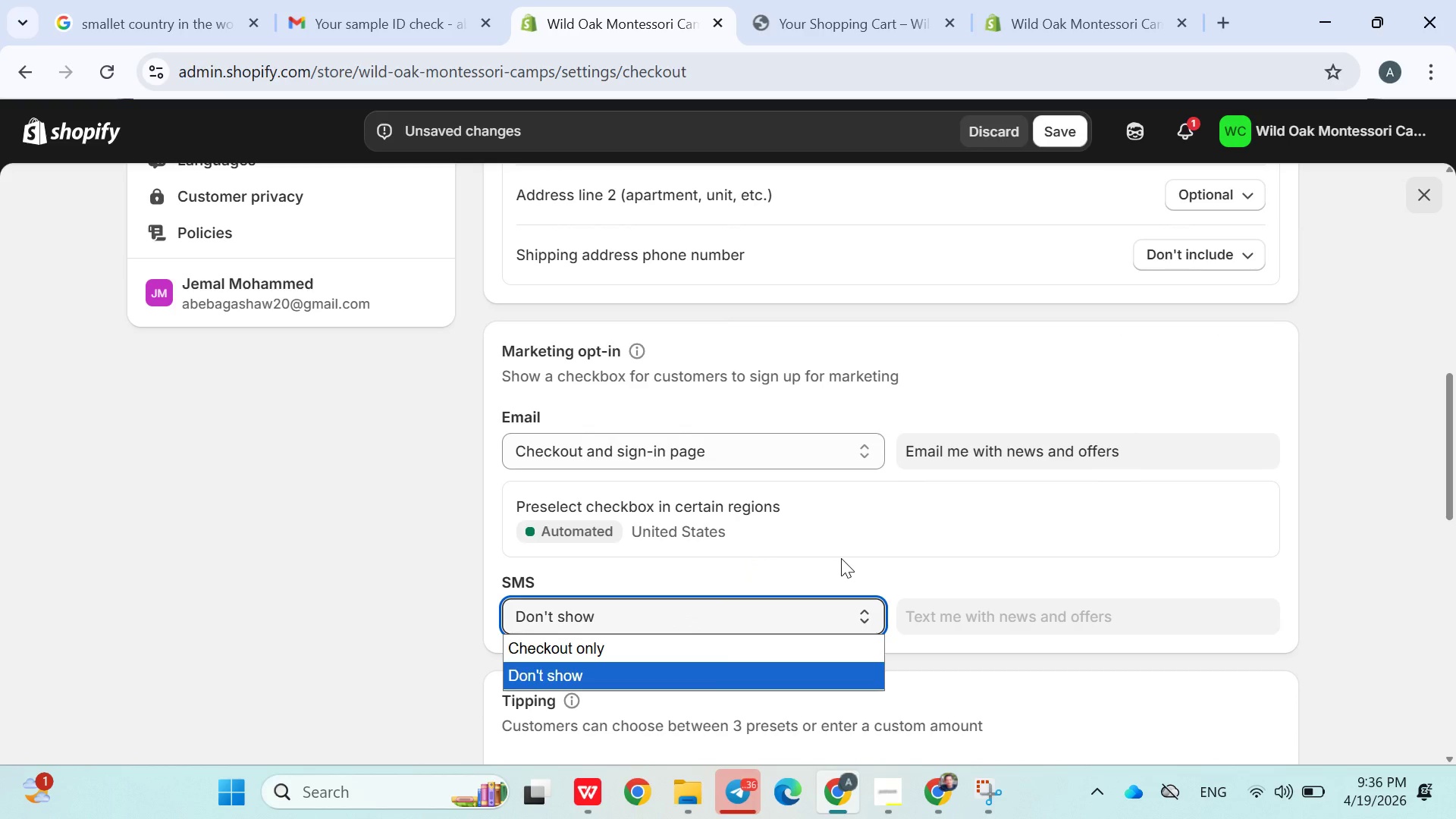 
left_click([841, 558])
 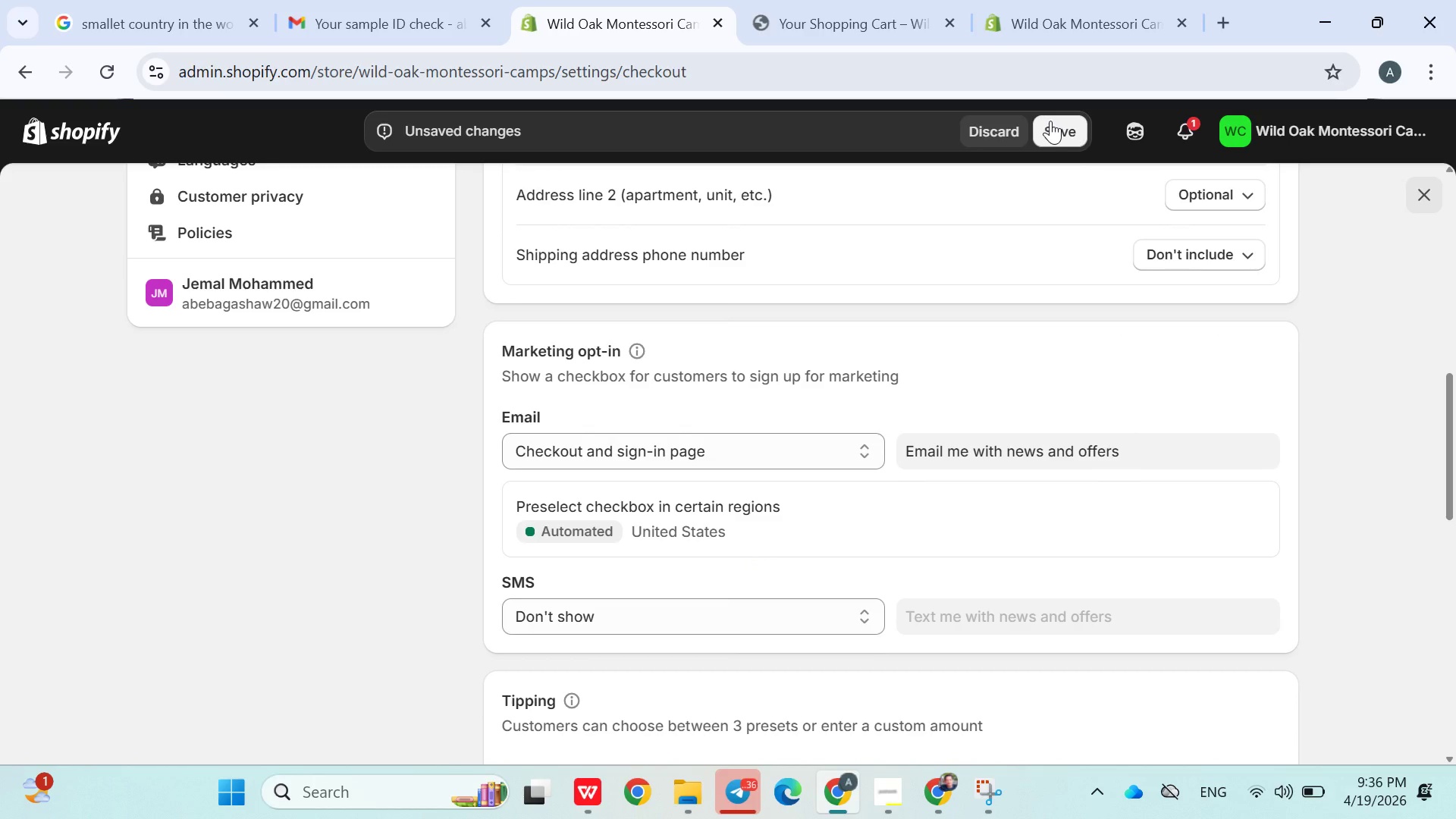 
left_click([1051, 122])
 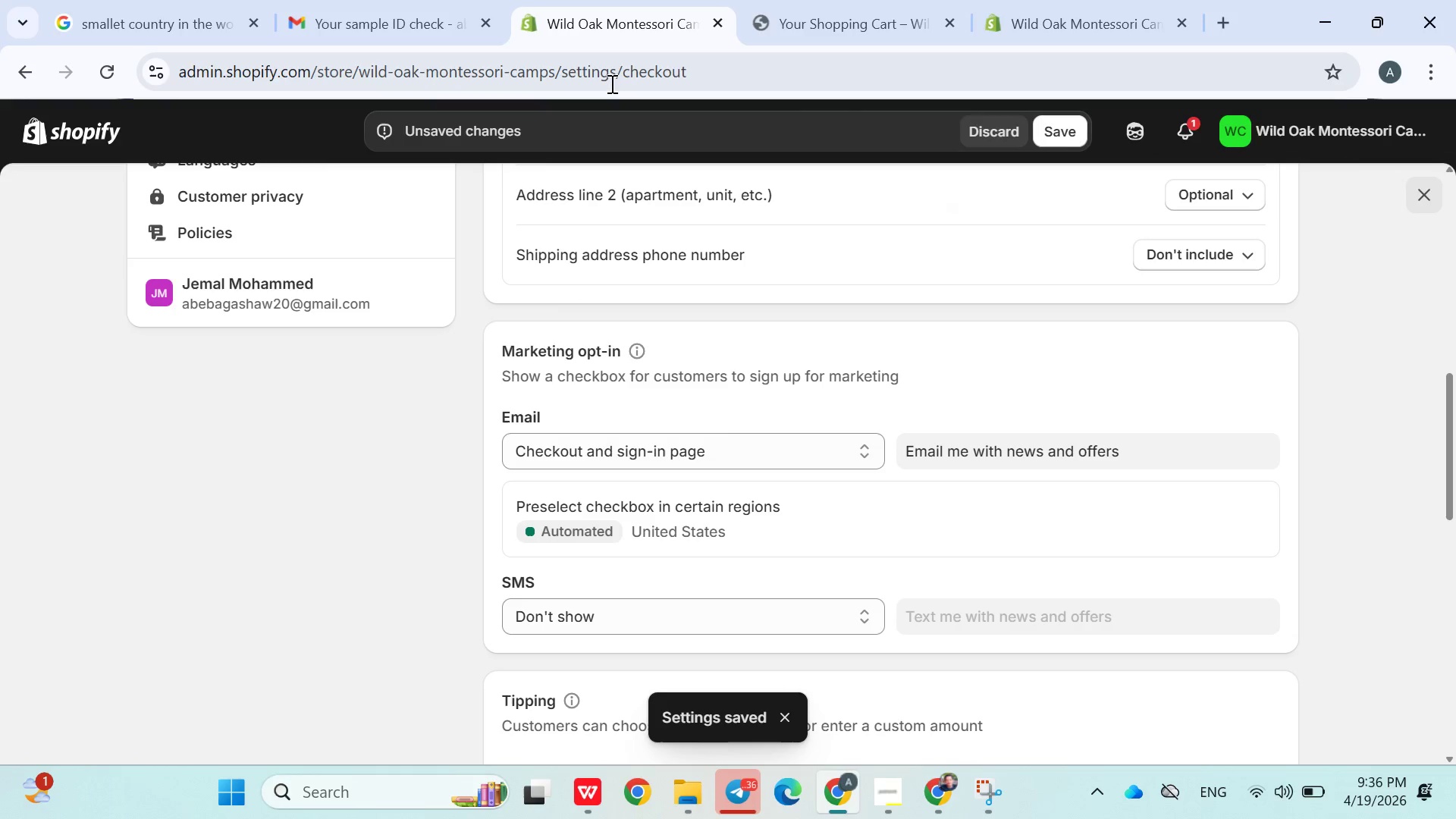 
left_click([883, 23])
 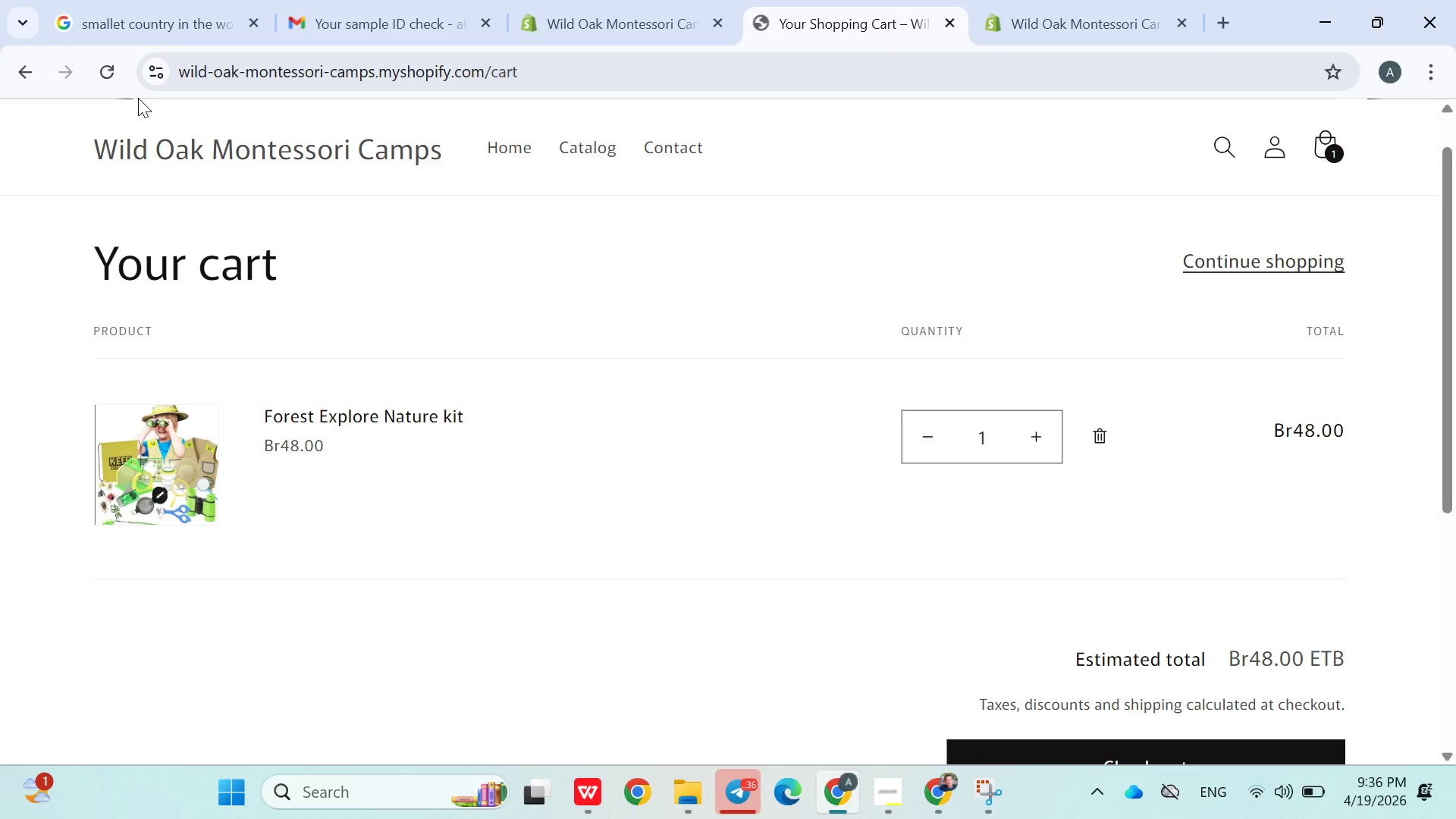 
left_click([111, 61])
 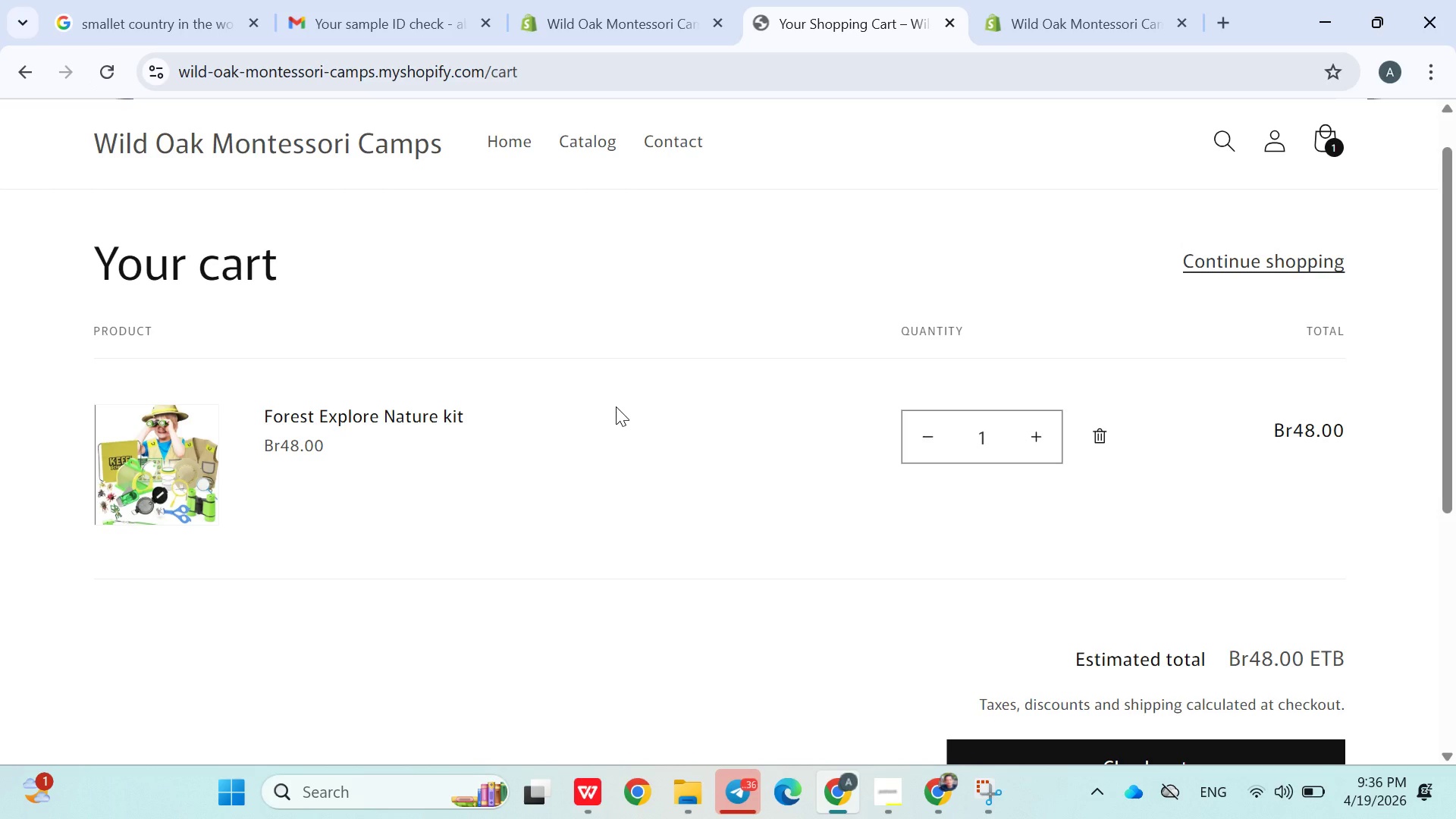 
wait(6.91)
 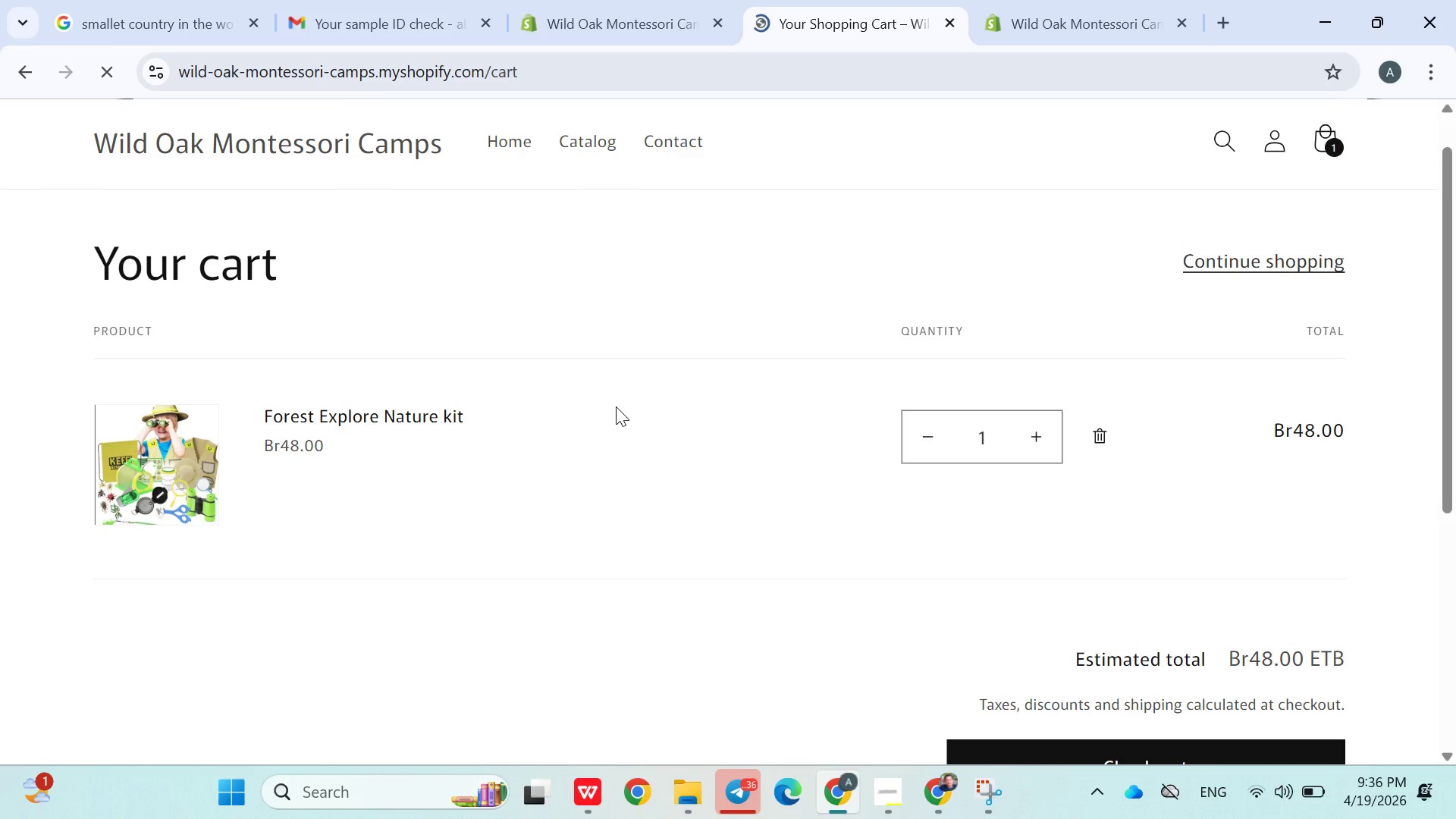 
left_click([974, 571])
 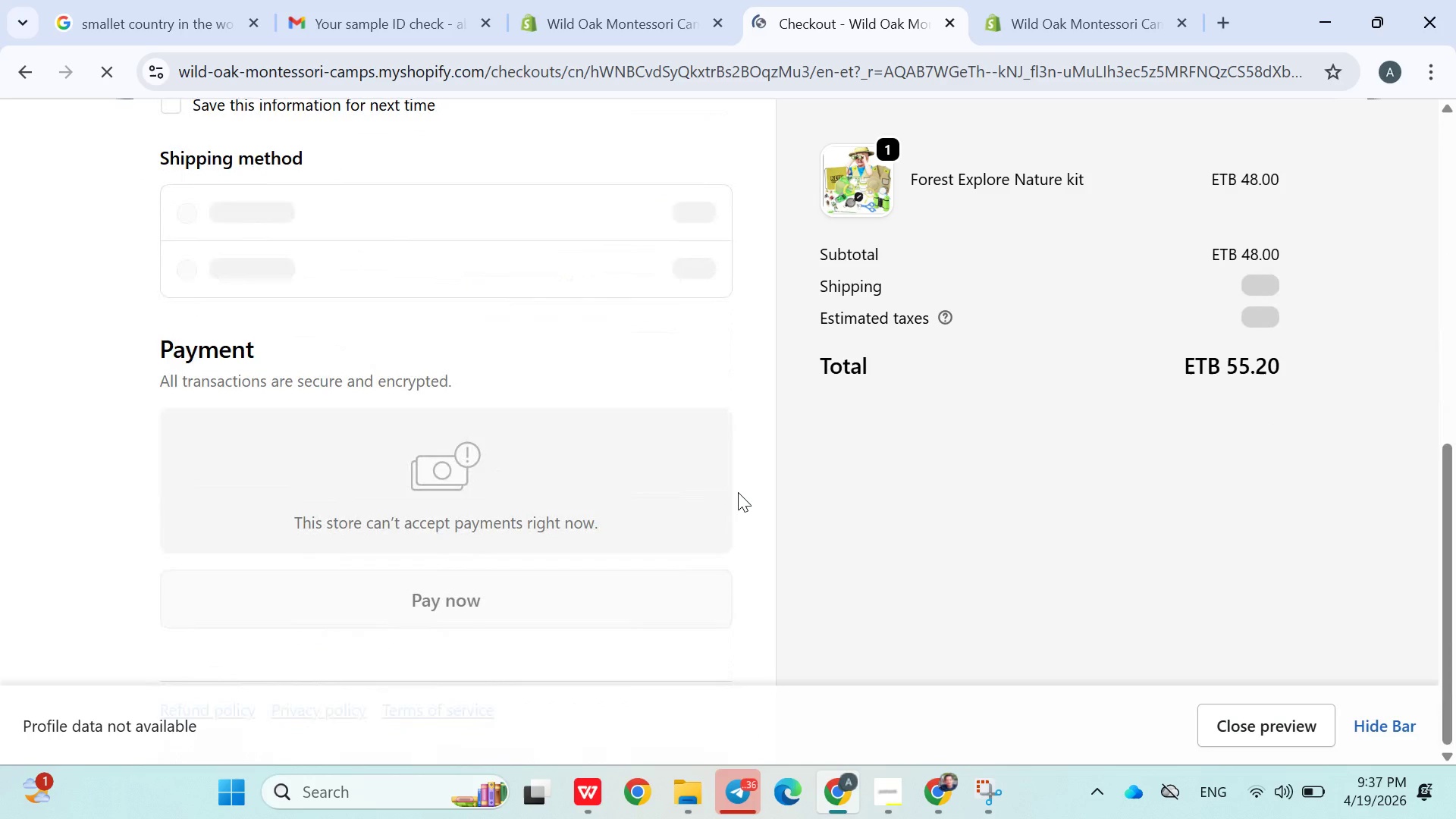 
wait(13.89)
 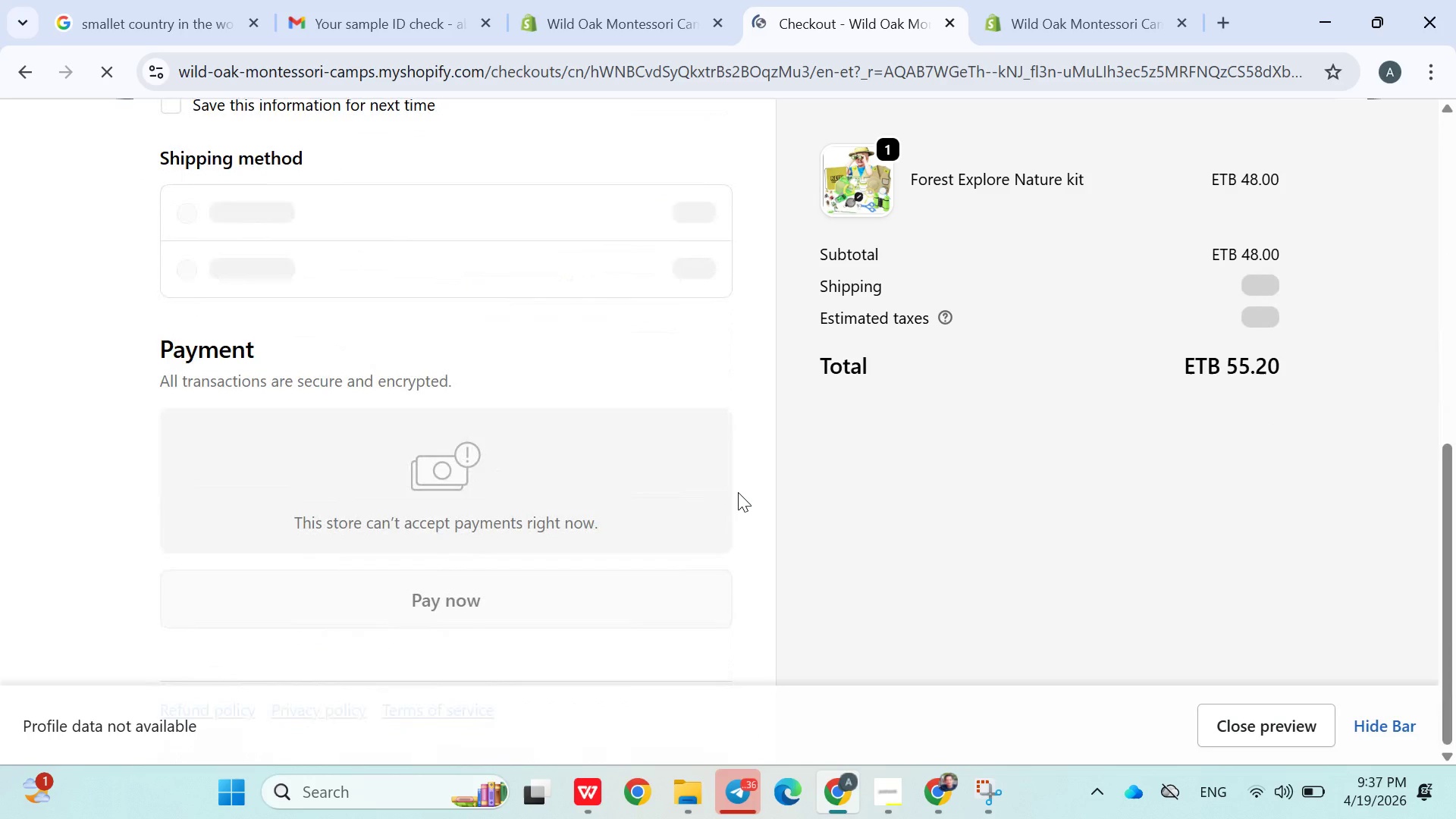 
left_click([484, 517])
 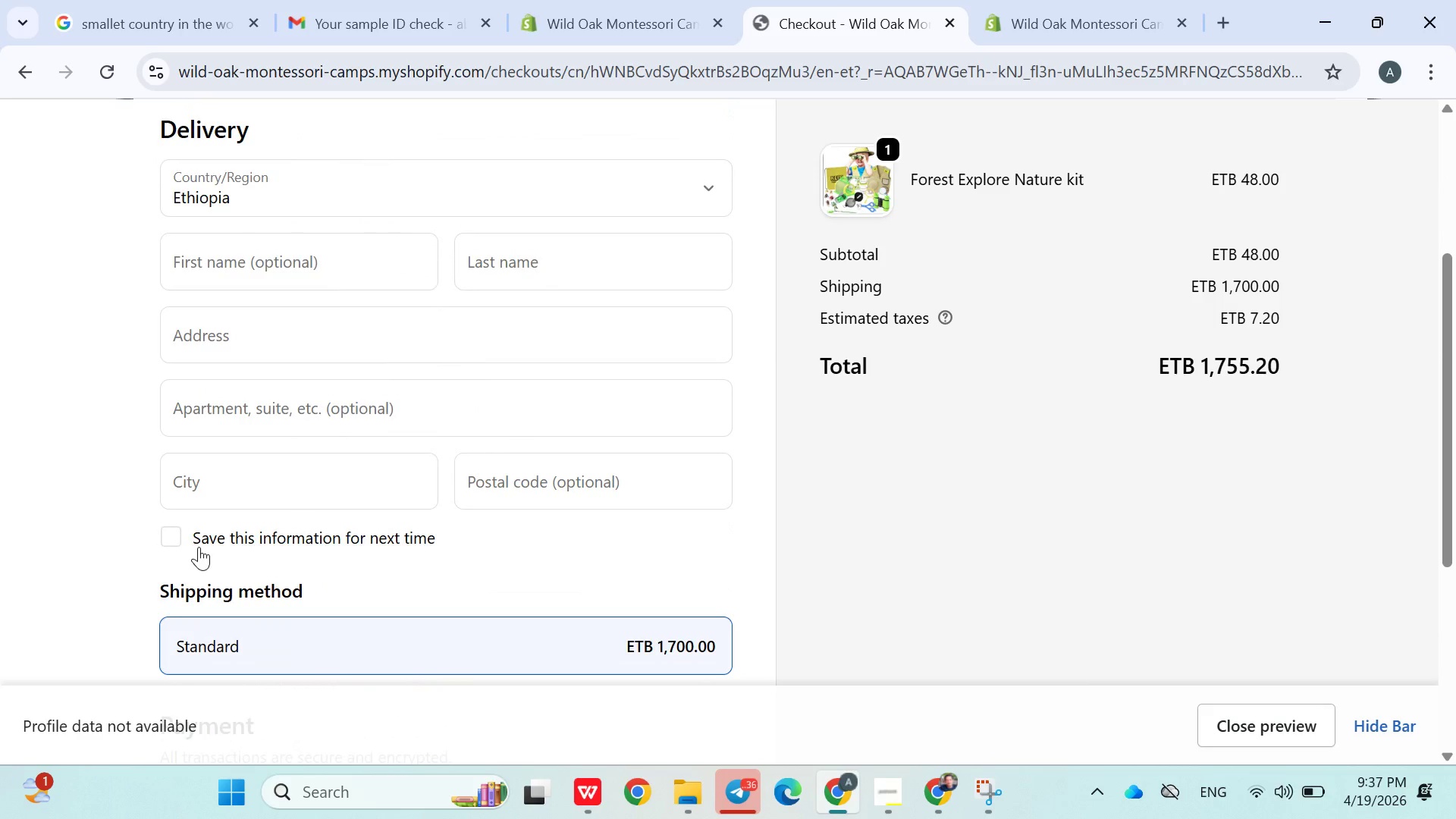 
left_click([184, 538])
 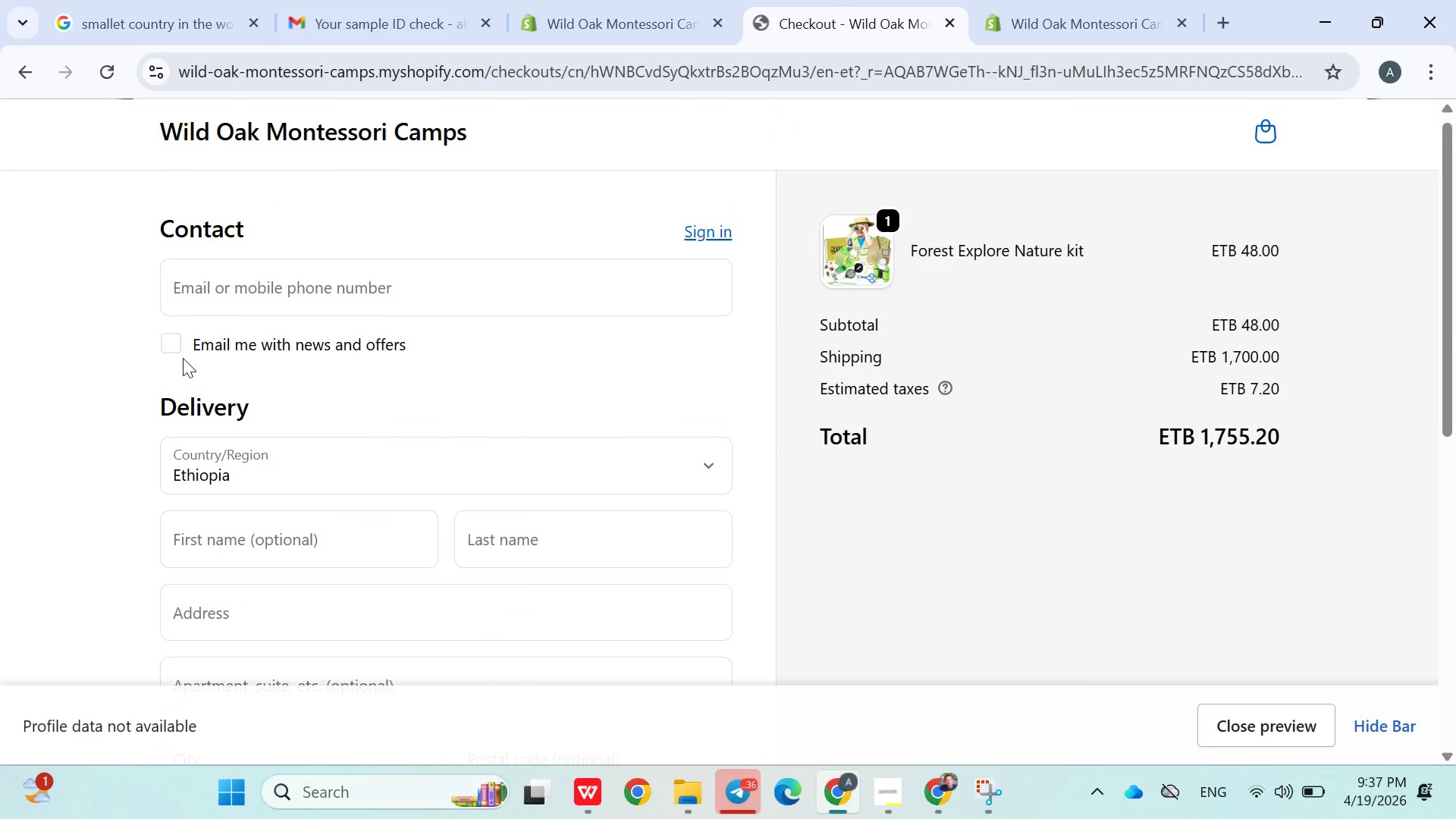 
left_click([174, 350])
 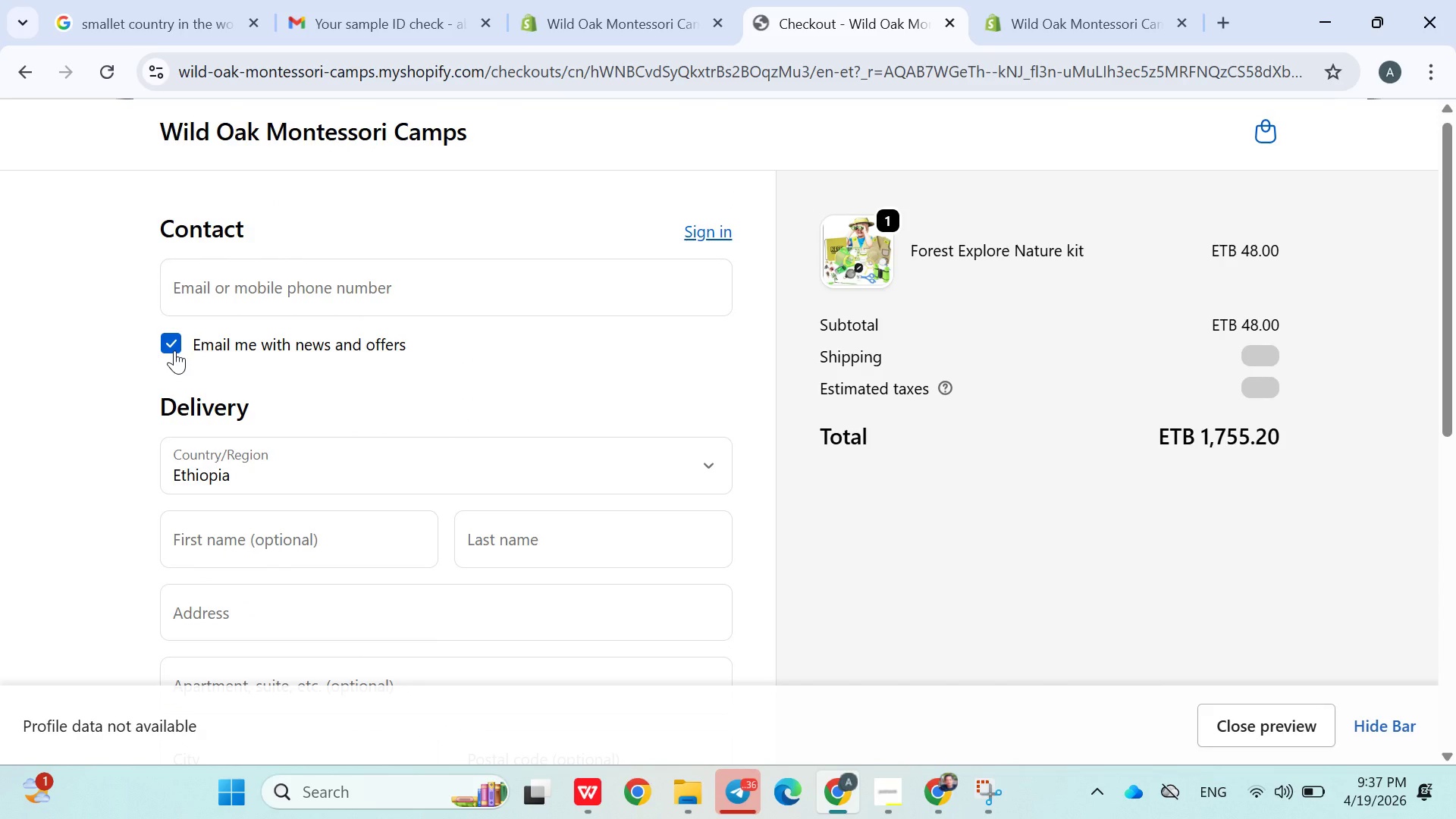 
left_click([174, 350])
 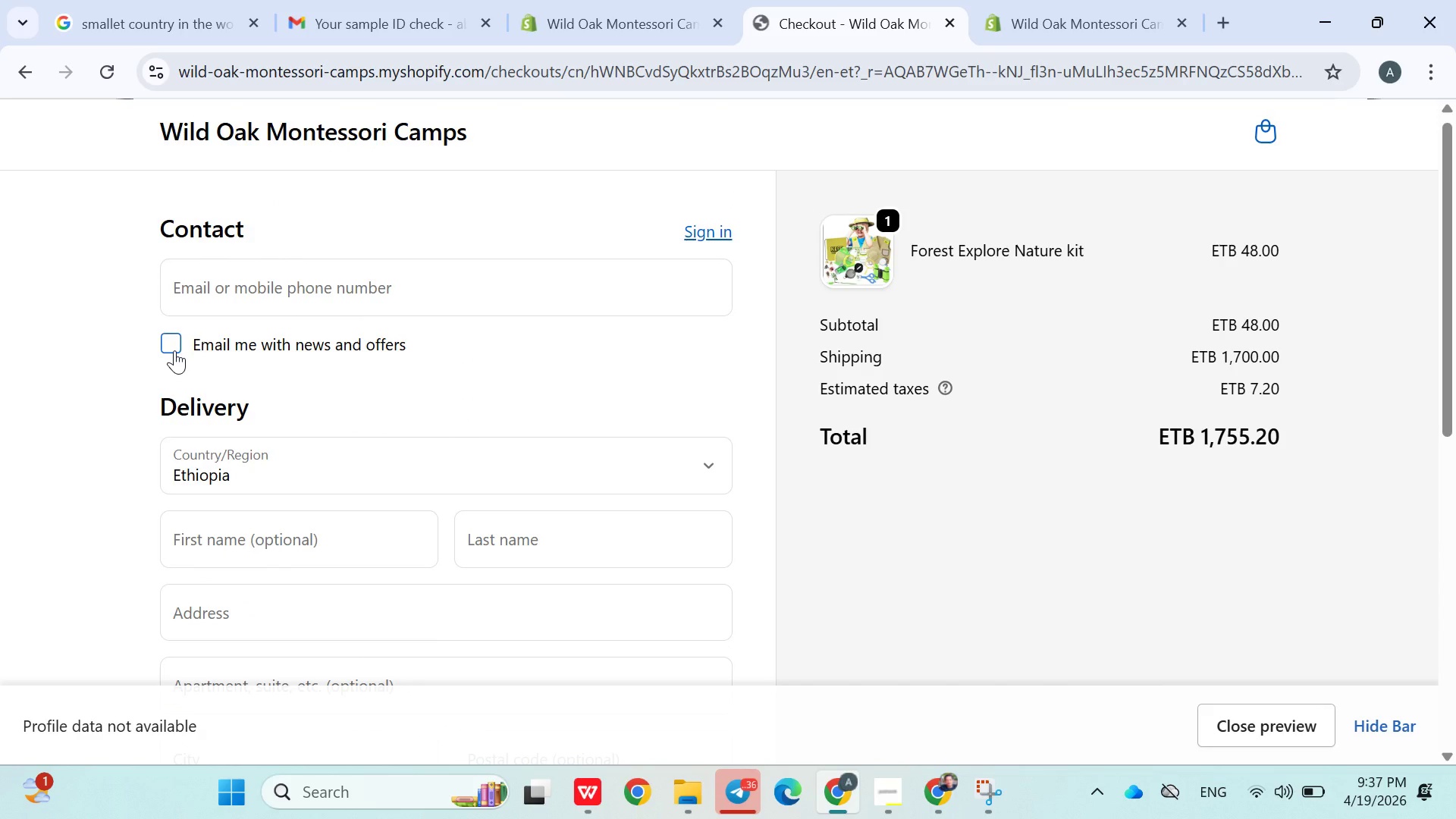 
left_click([174, 350])
 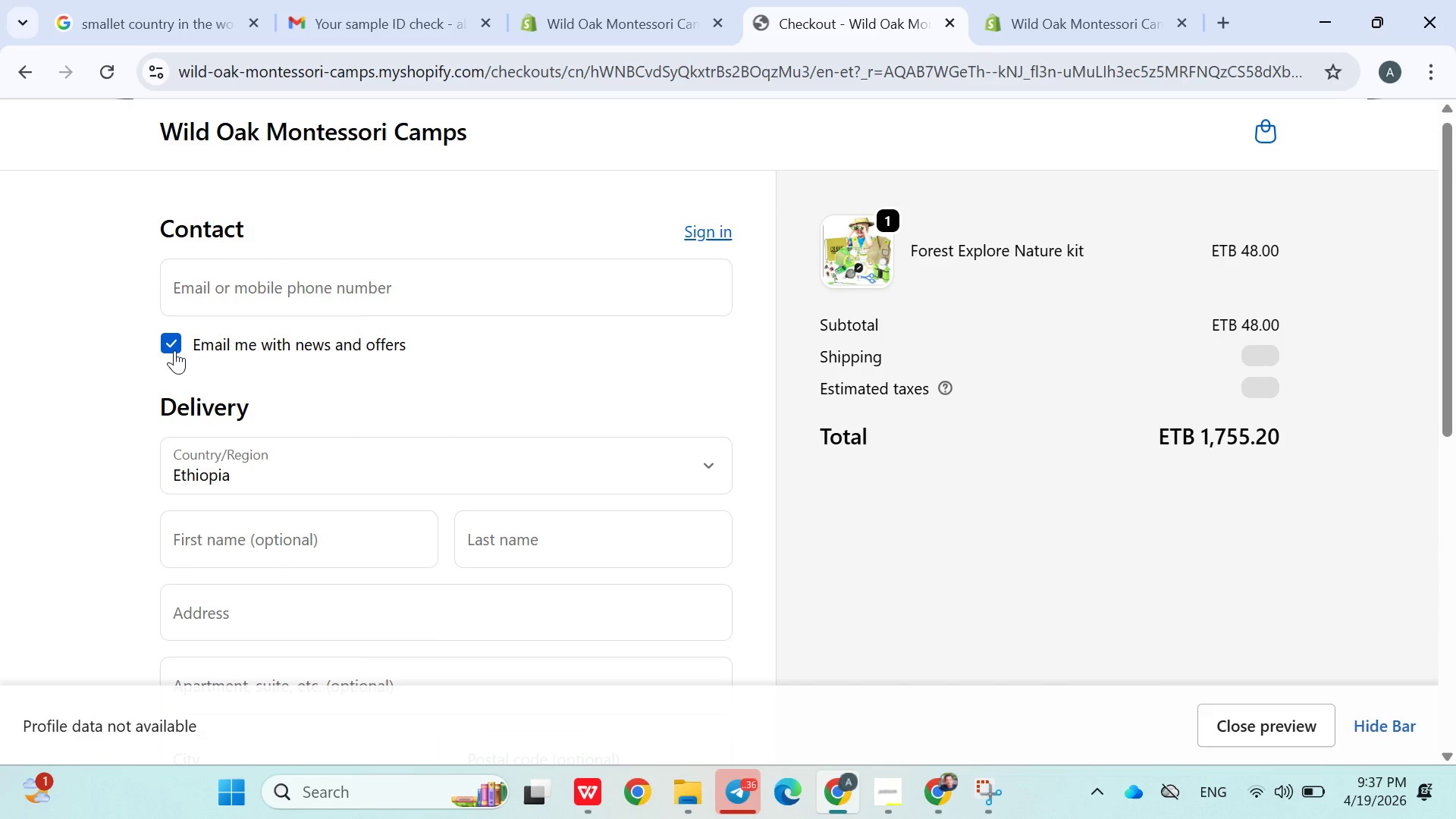 
left_click([174, 350])
 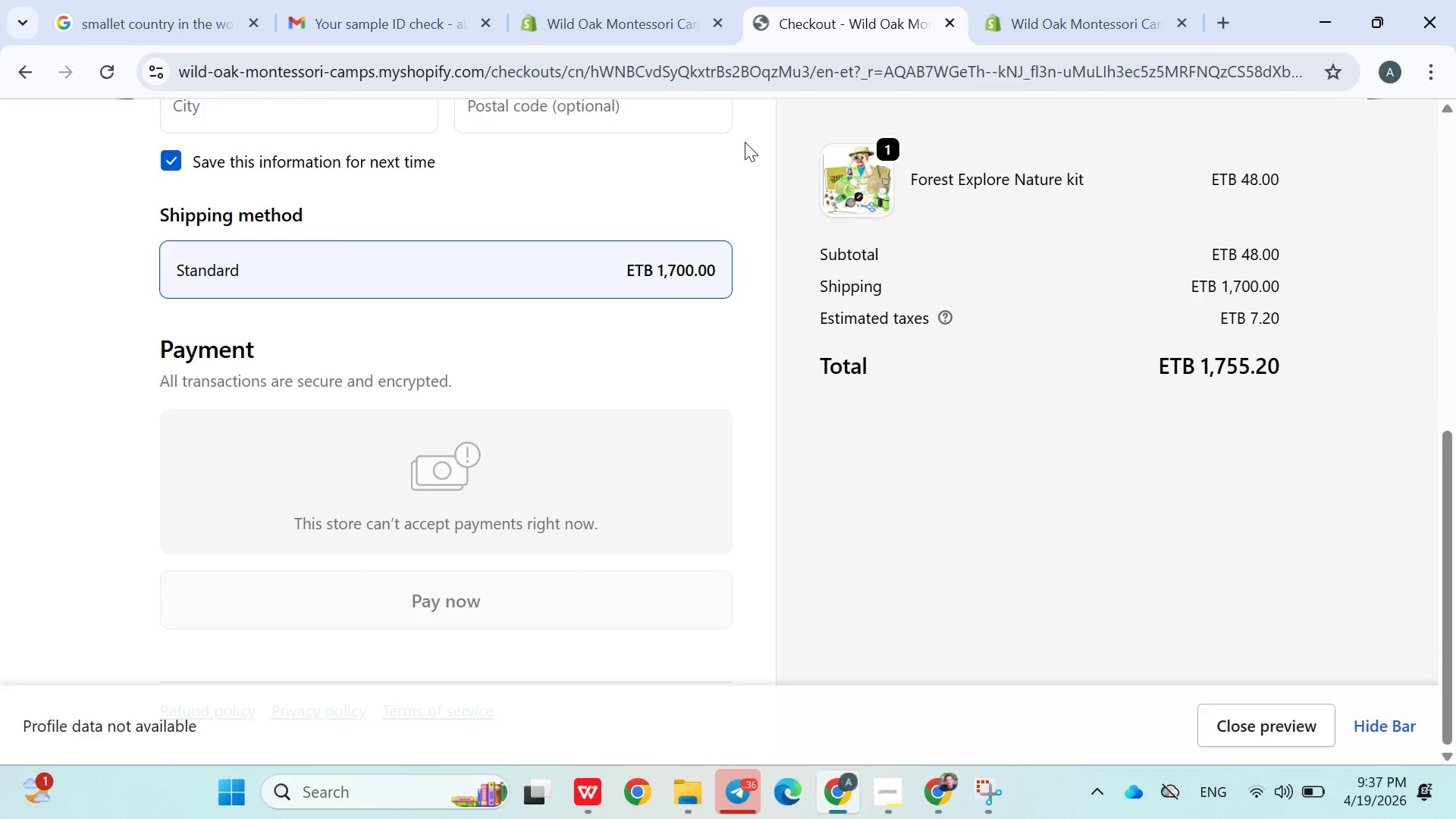 
wait(5.11)
 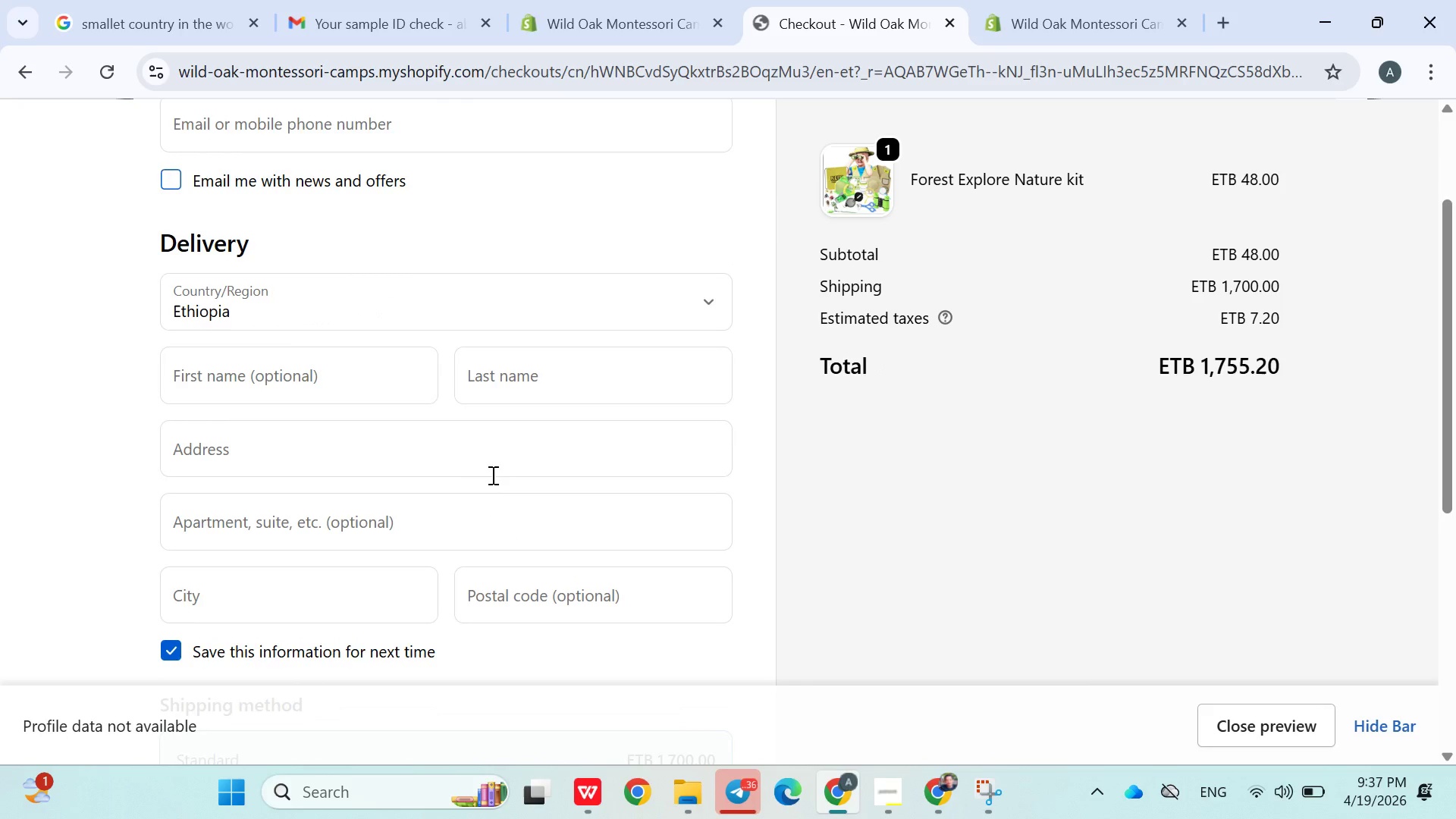 
left_click([402, 28])
 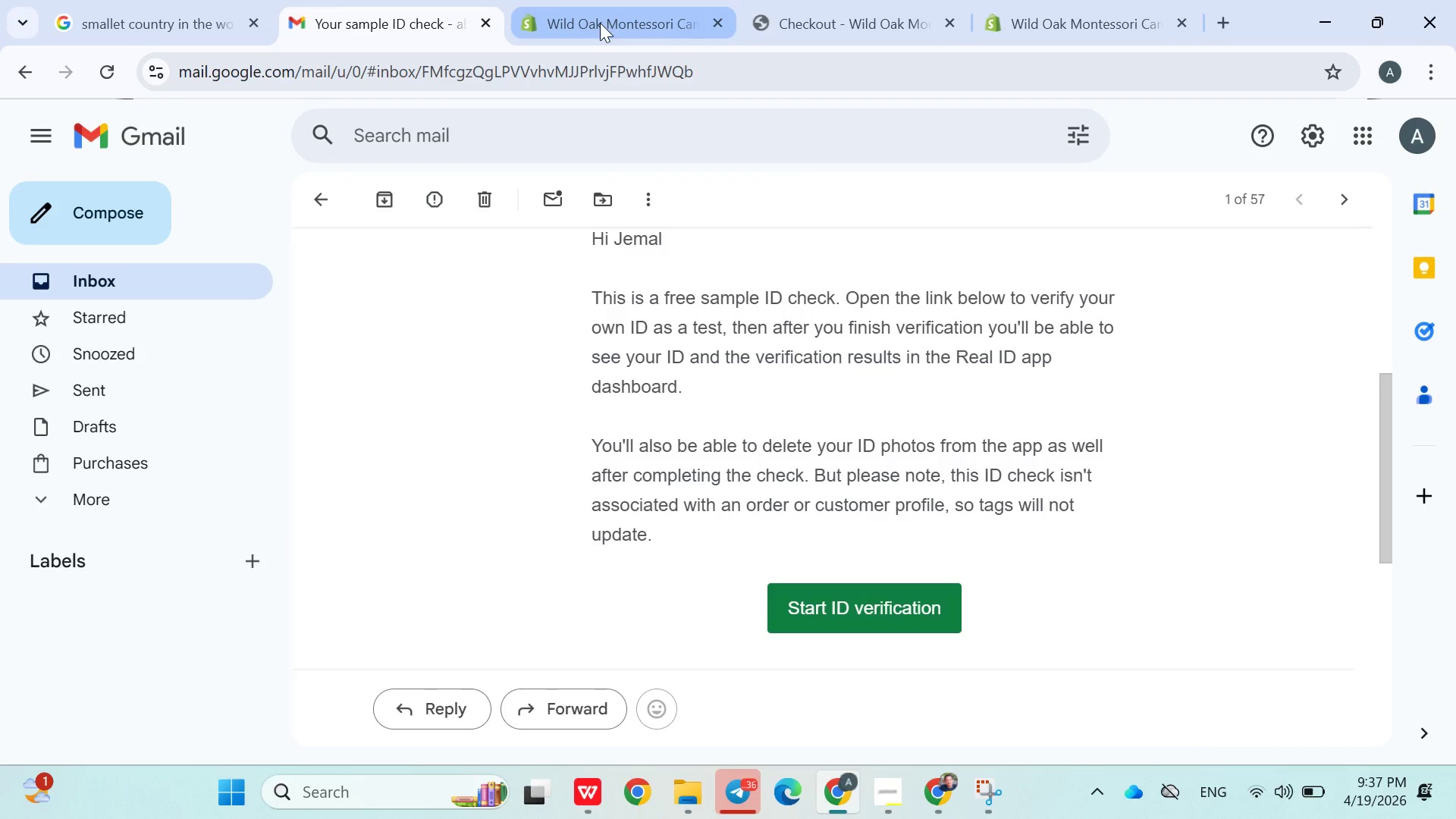 
left_click([601, 28])
 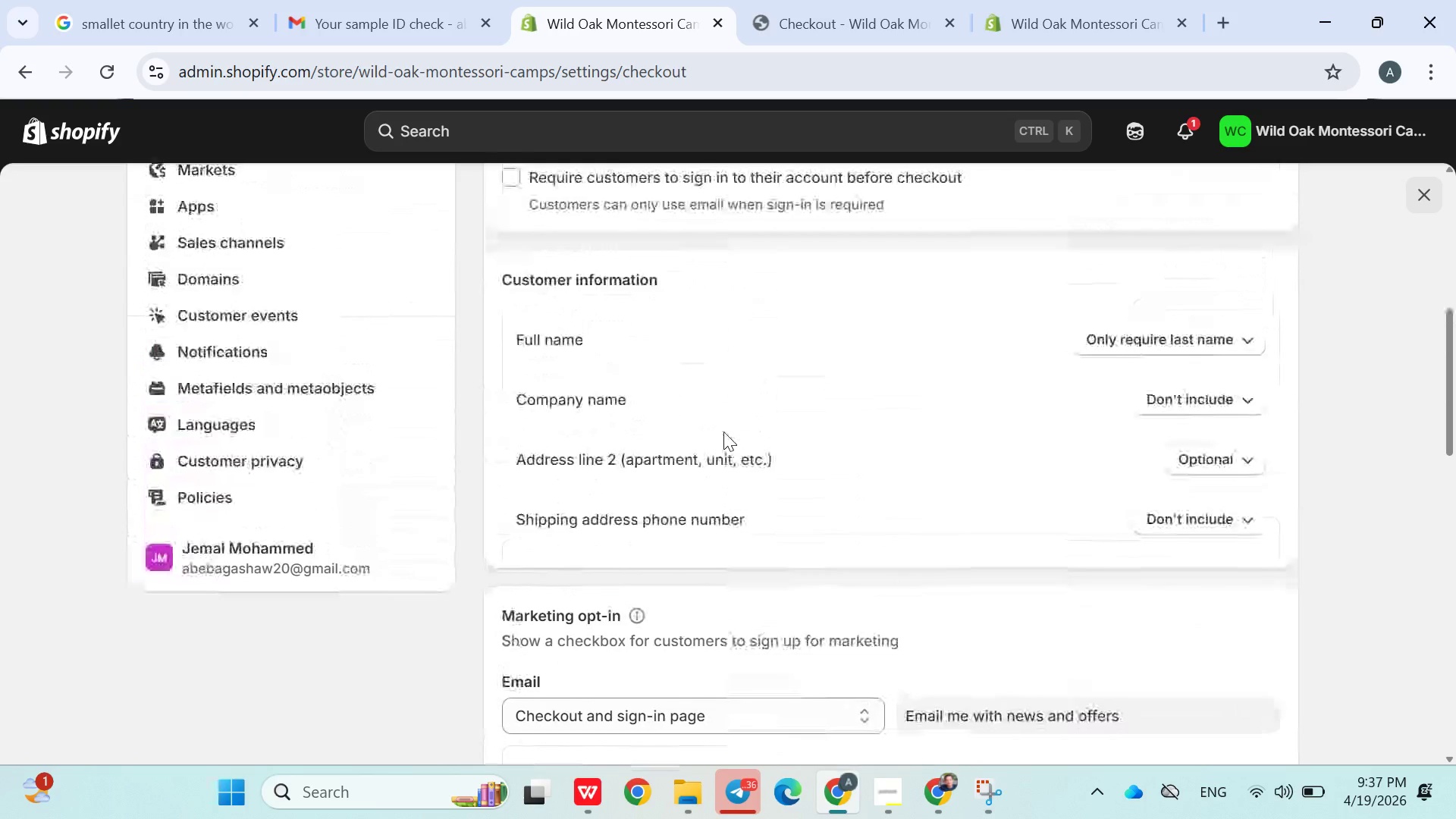 
wait(31.89)
 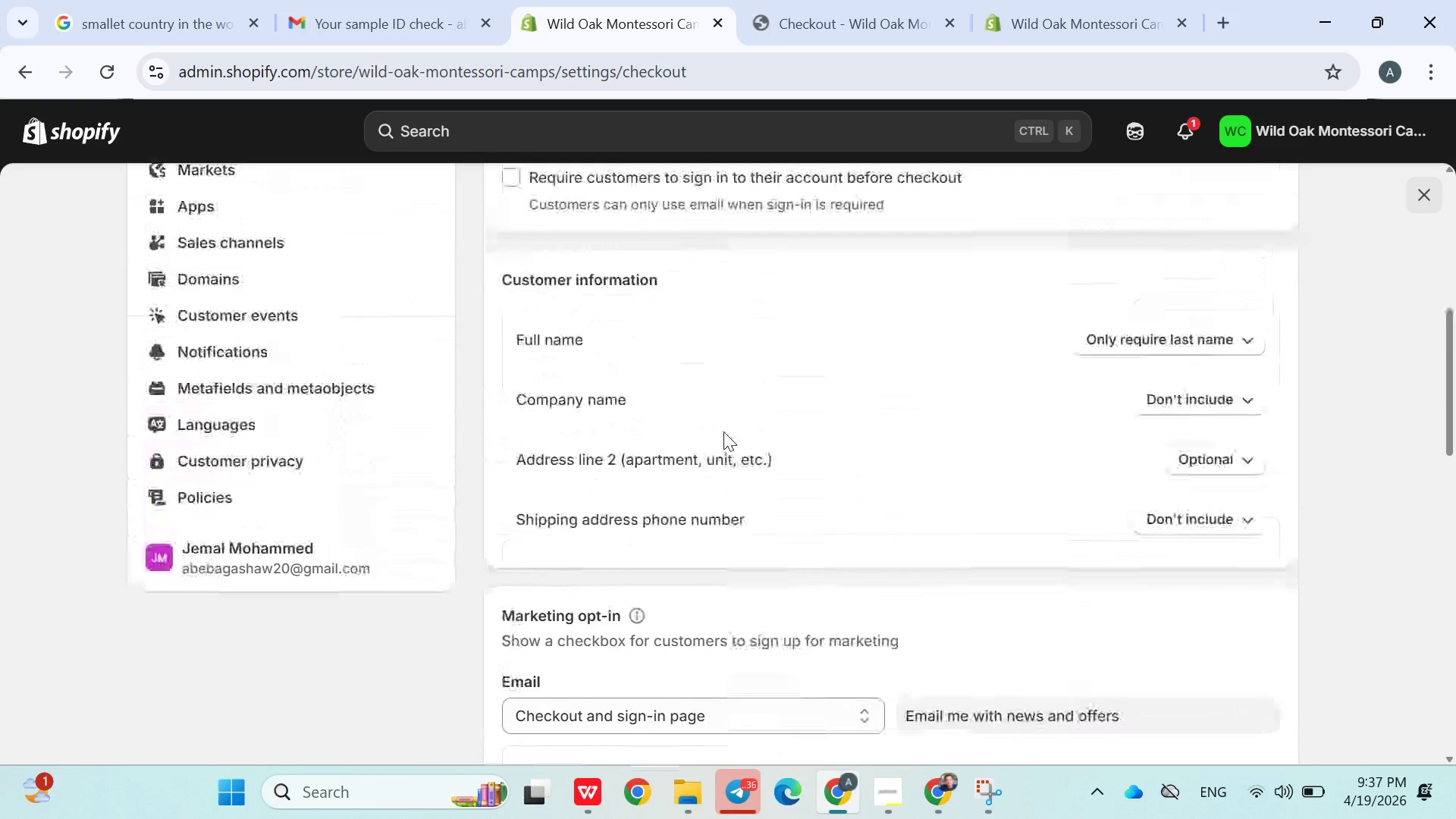 
left_click([1175, 643])
 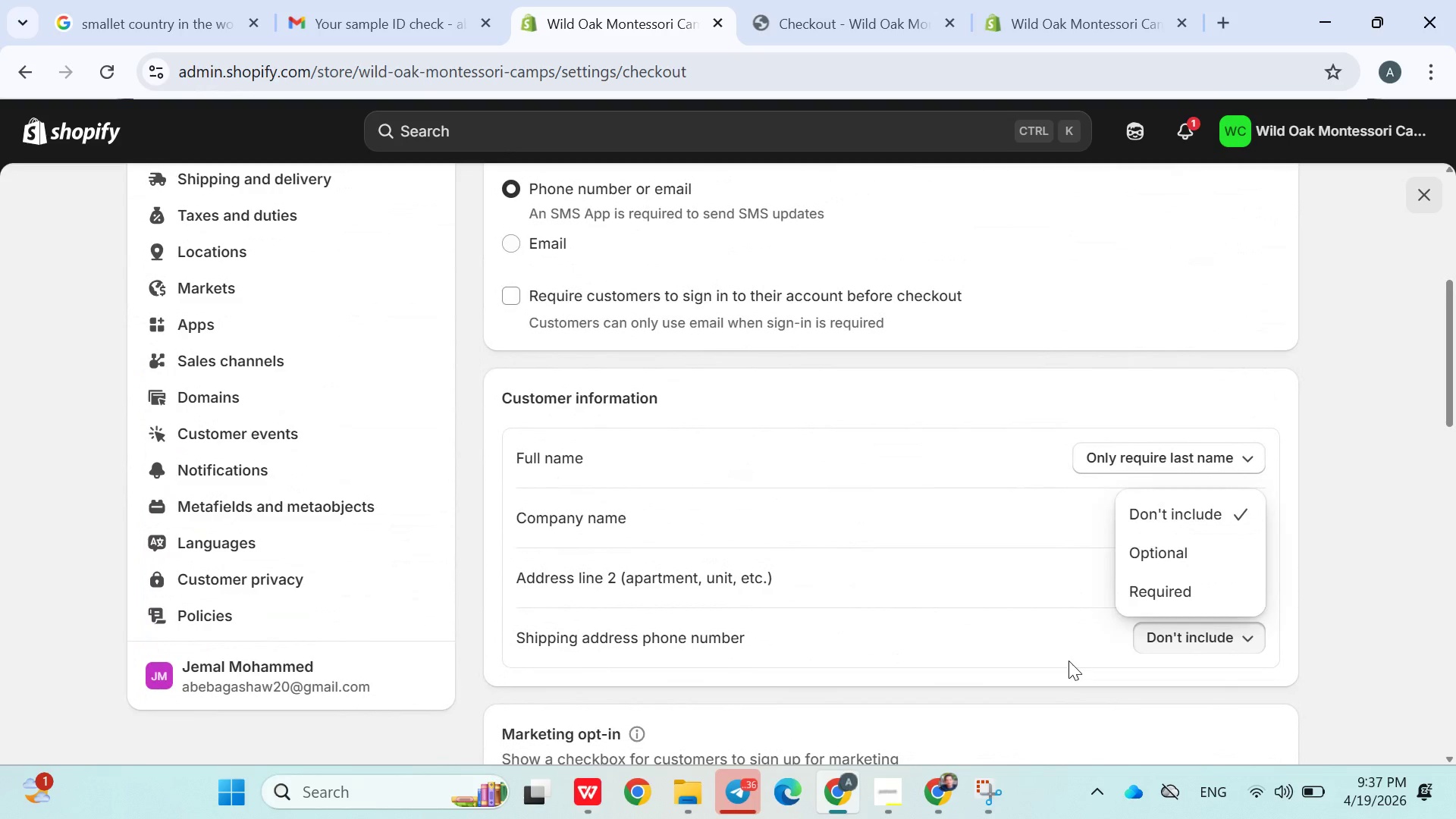 
left_click([1048, 678])
 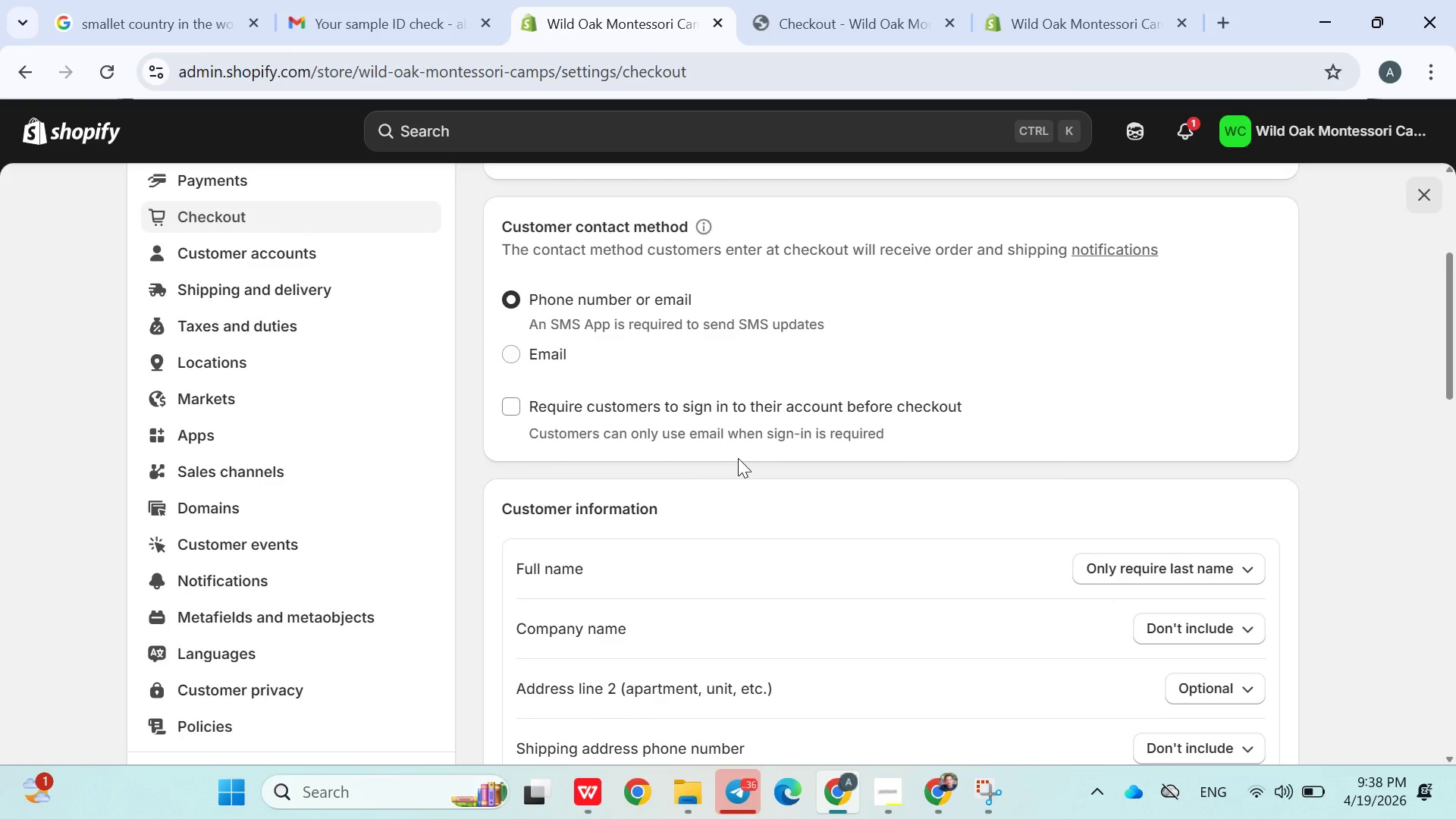 
wait(7.38)
 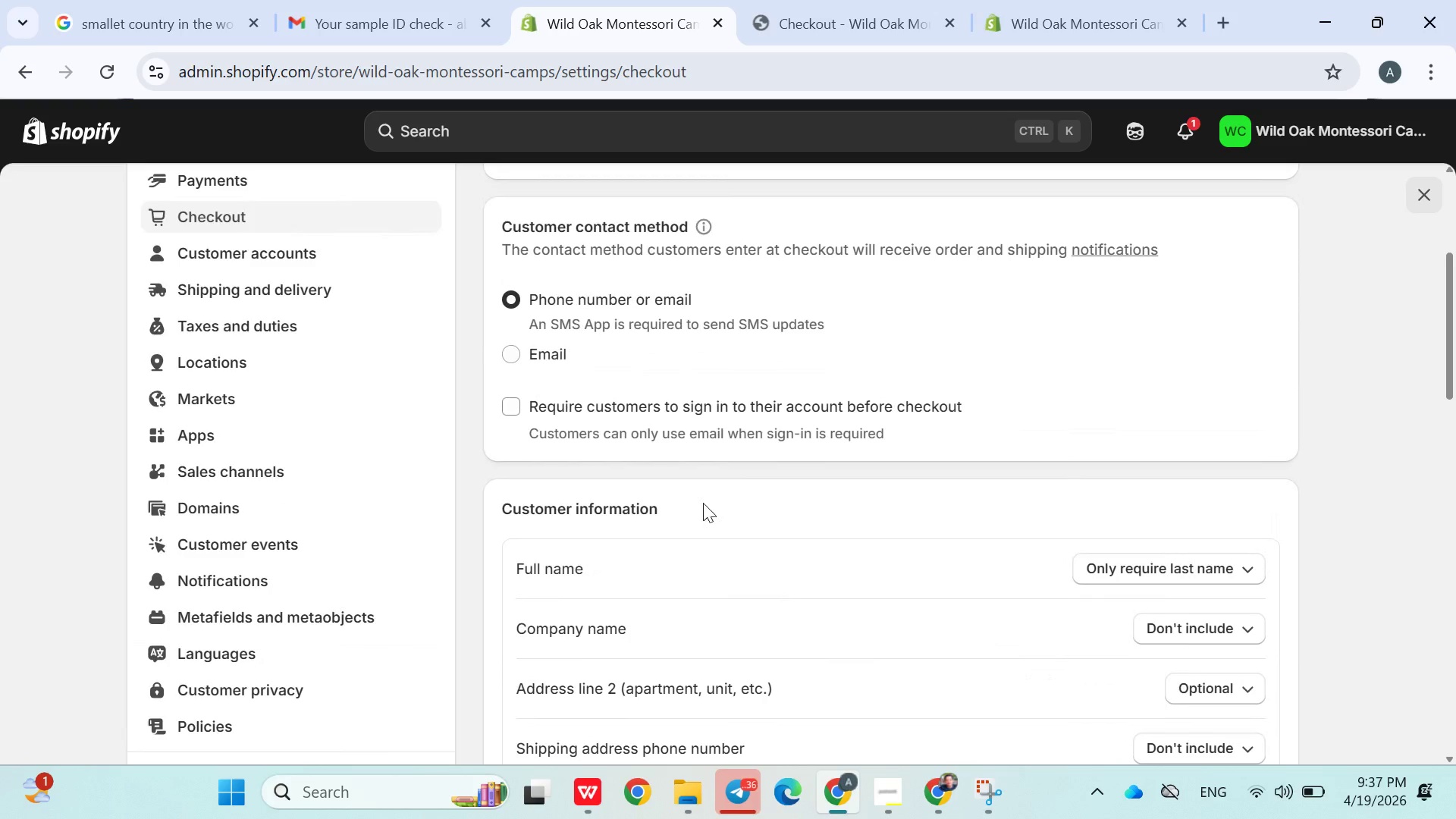 
mouse_move([783, 462])
 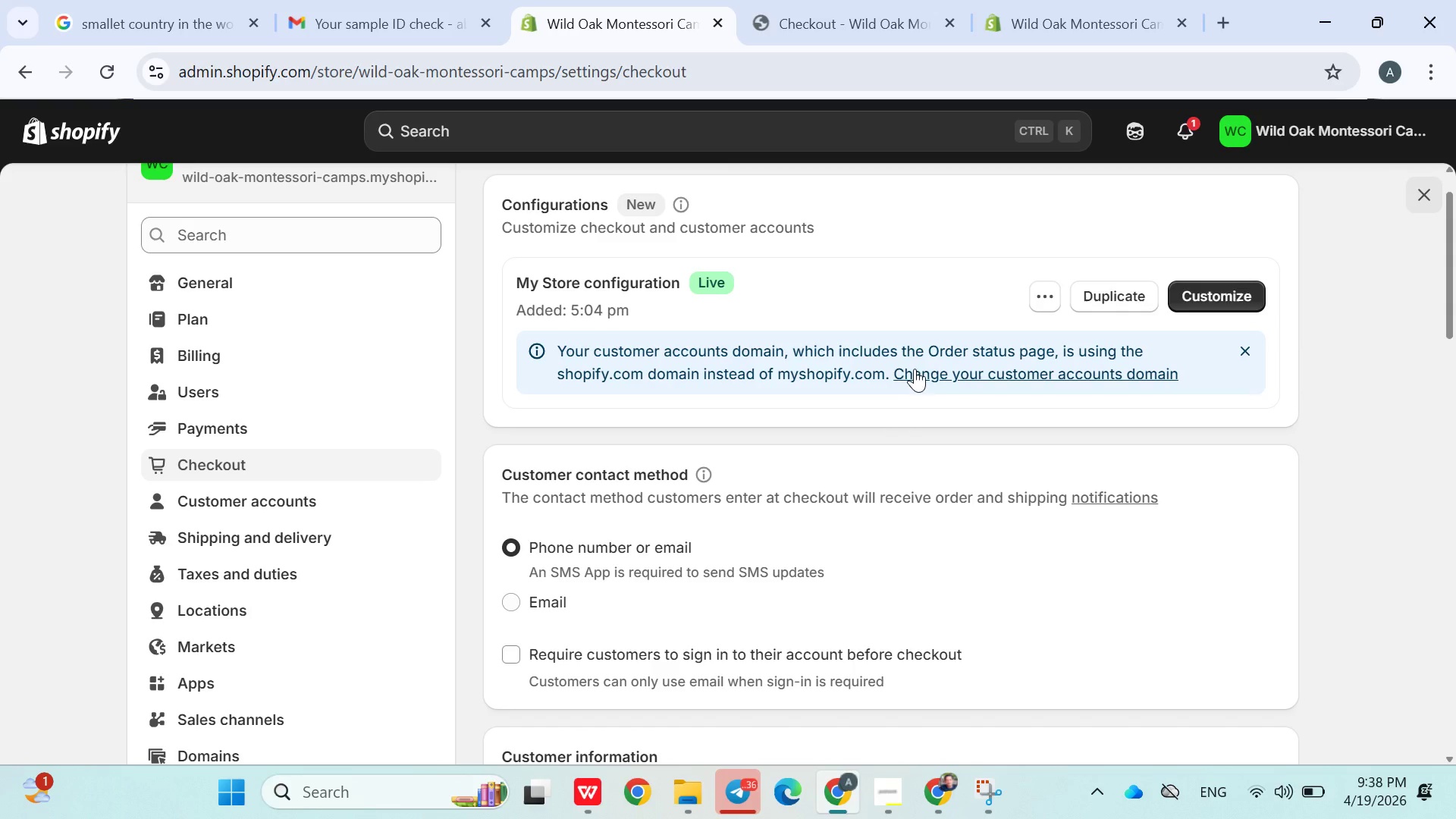 
wait(5.19)
 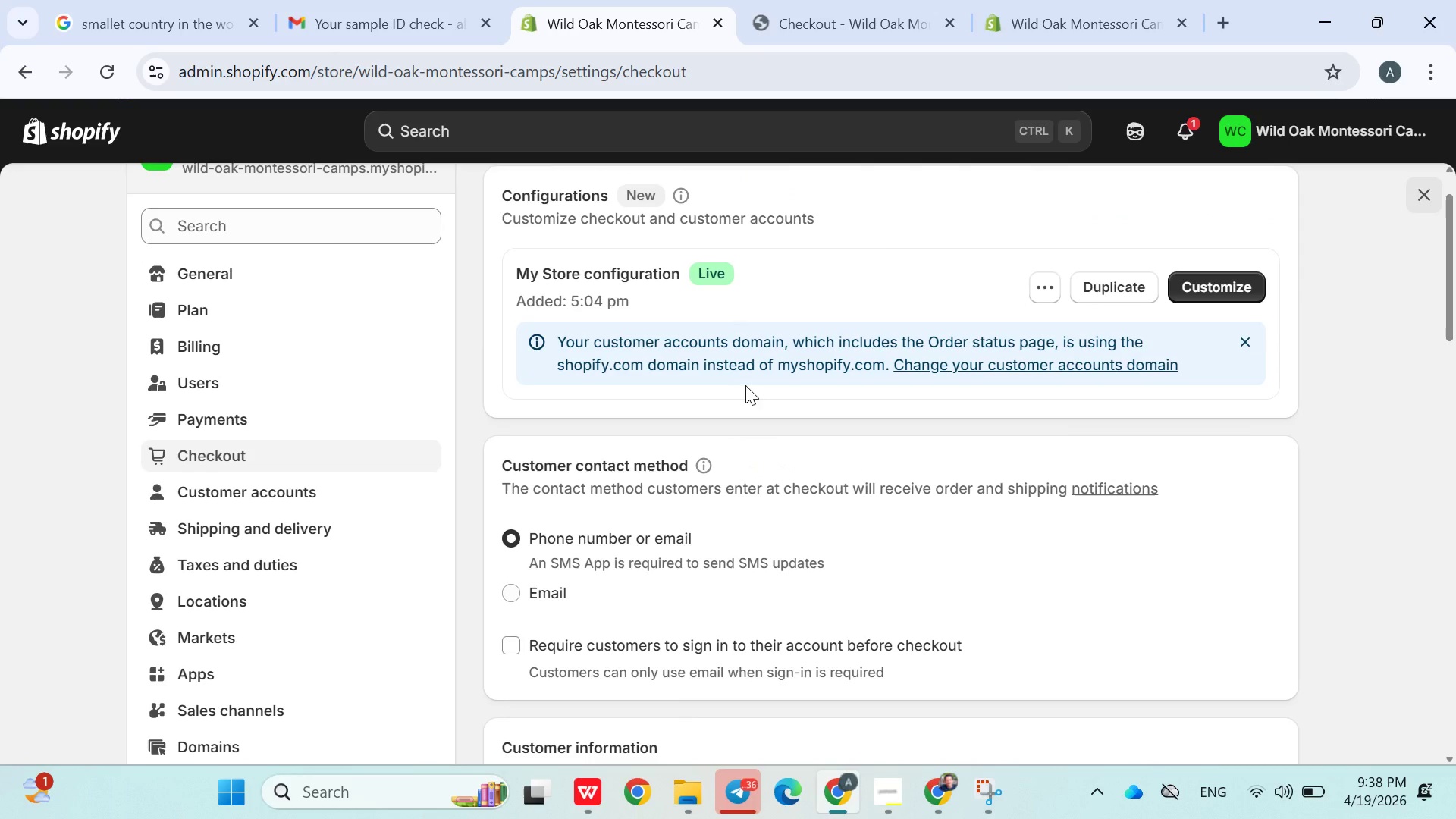 
left_click([946, 371])
 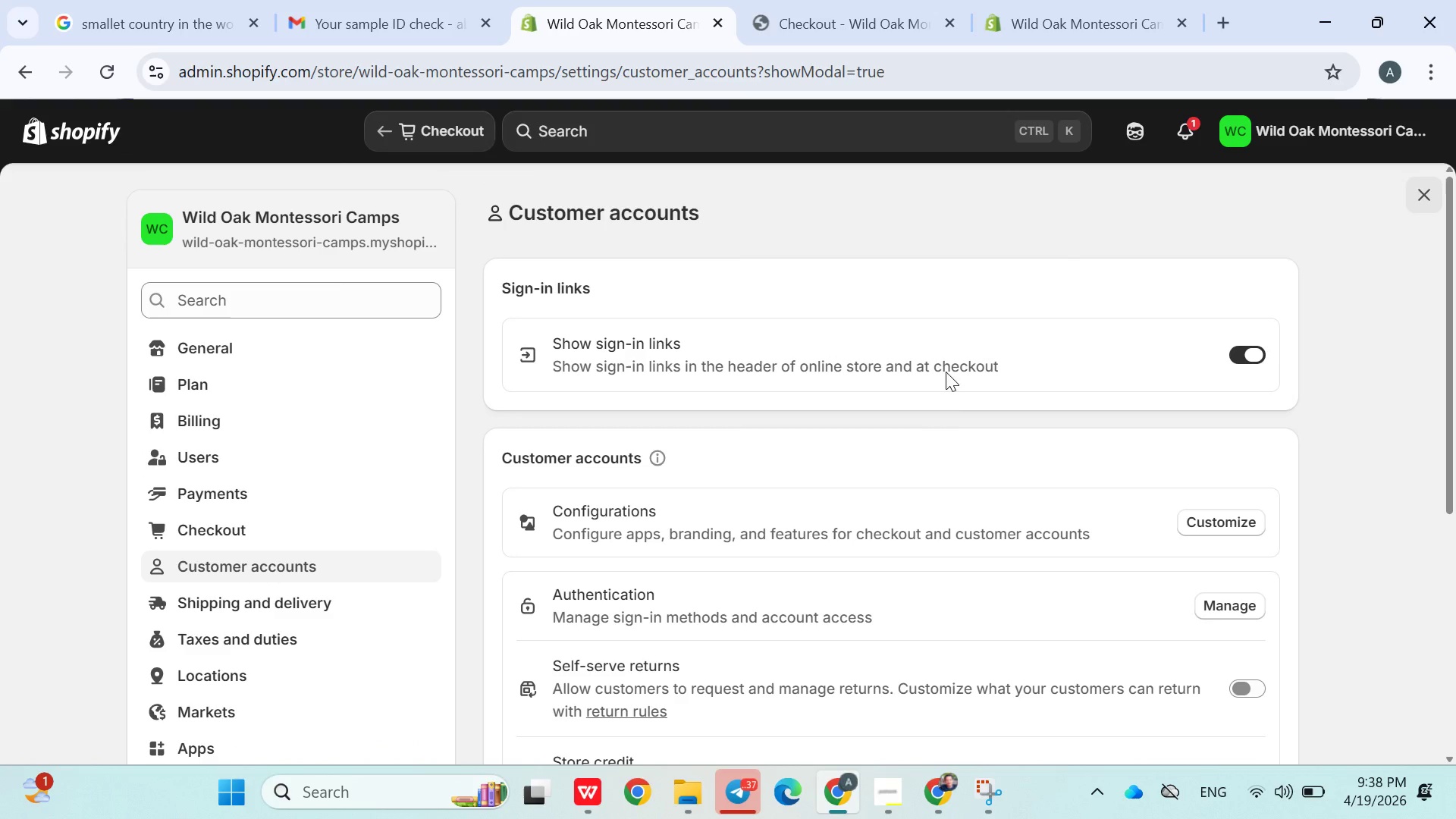 
wait(9.3)
 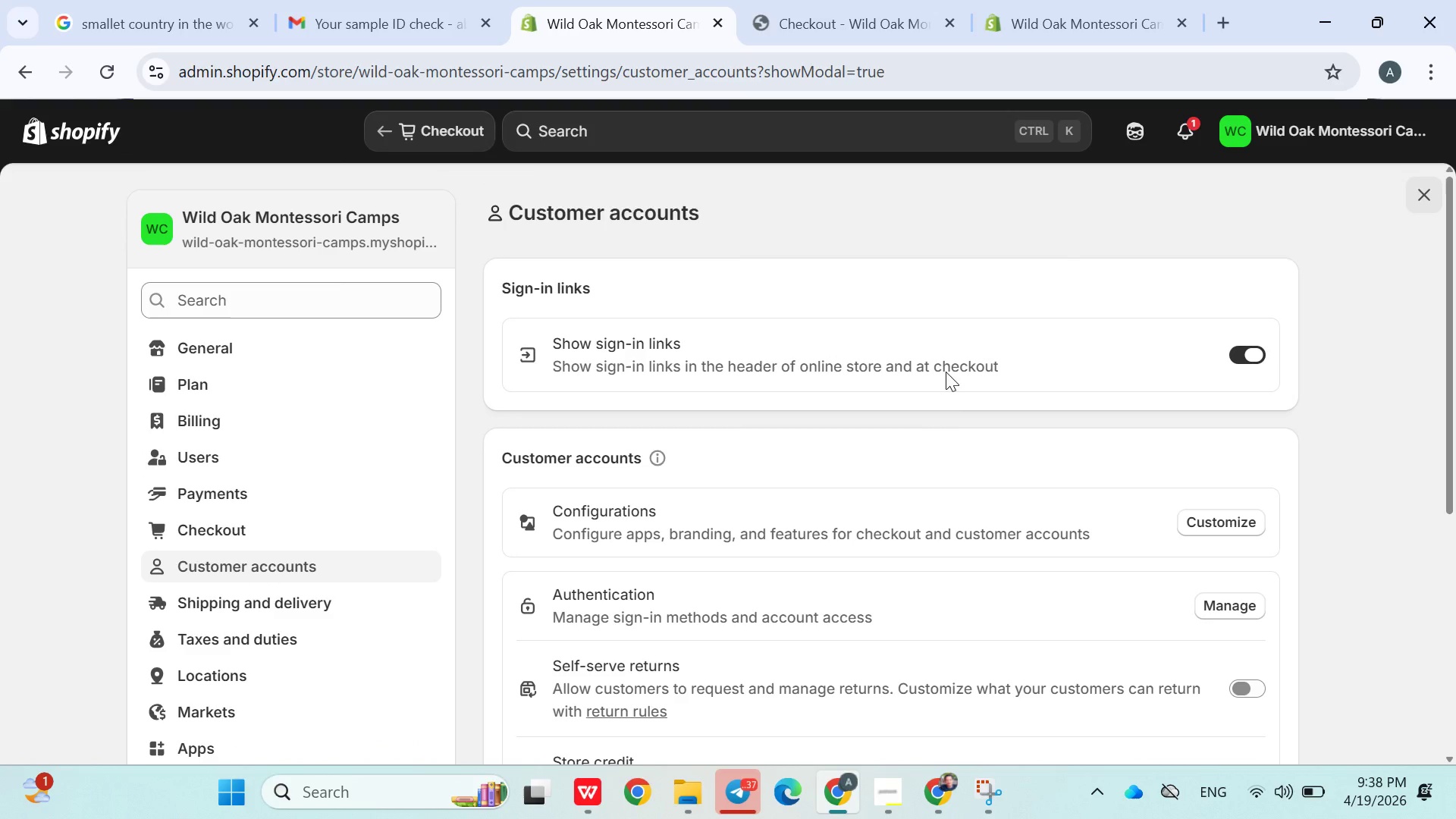 
left_click([1247, 359])
 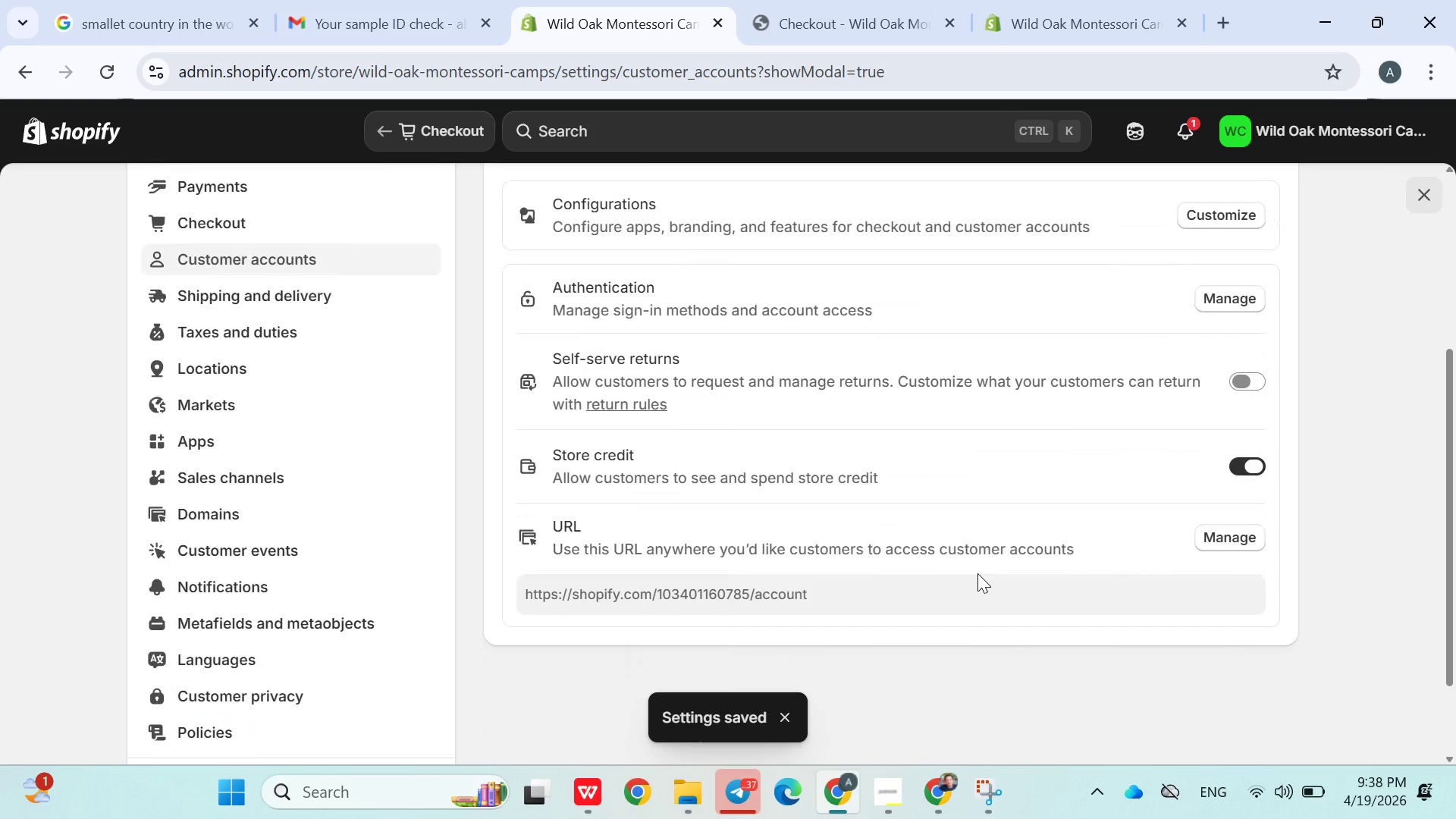 
wait(7.8)
 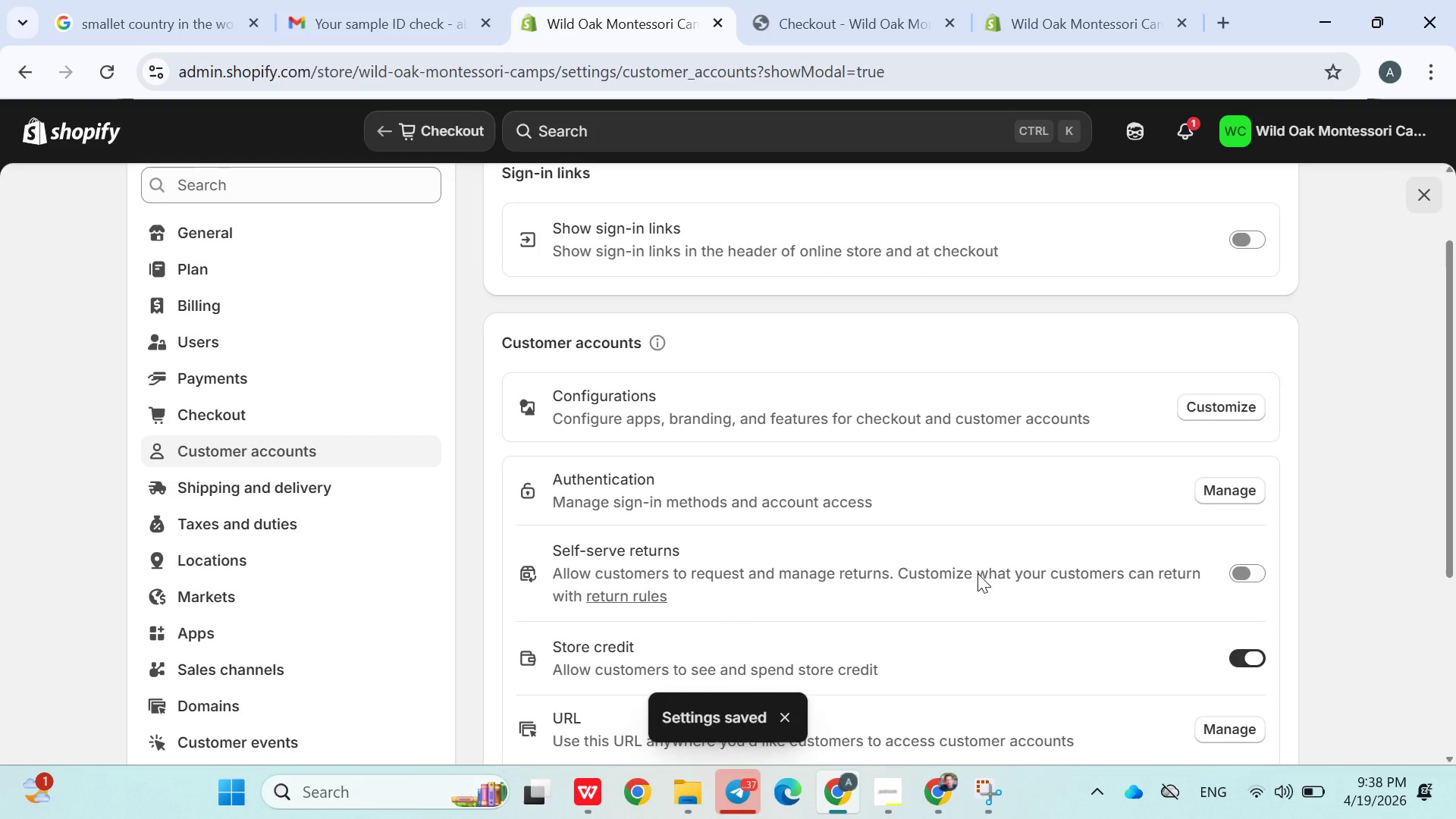 
left_click([776, 712])
 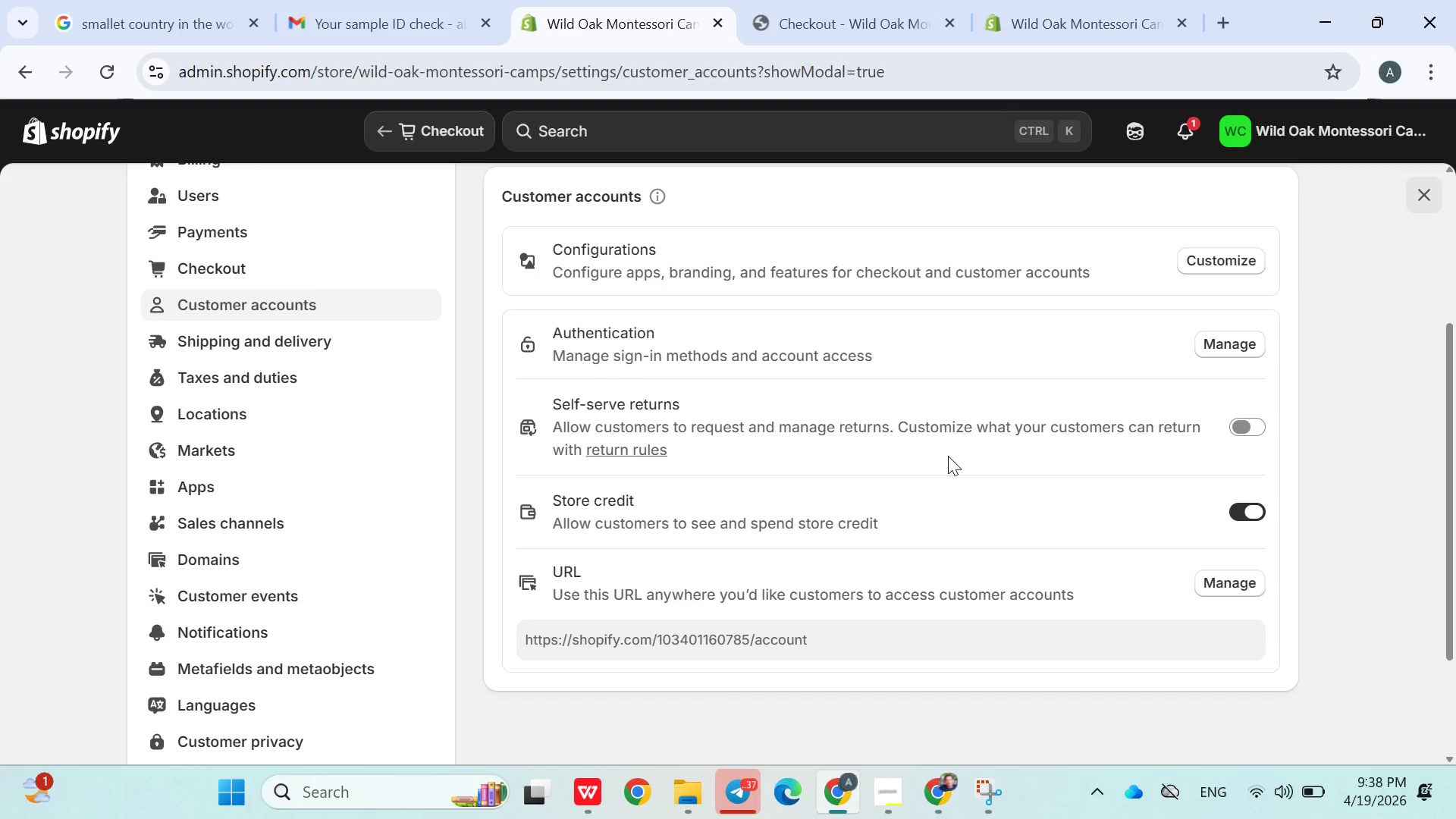 
wait(12.75)
 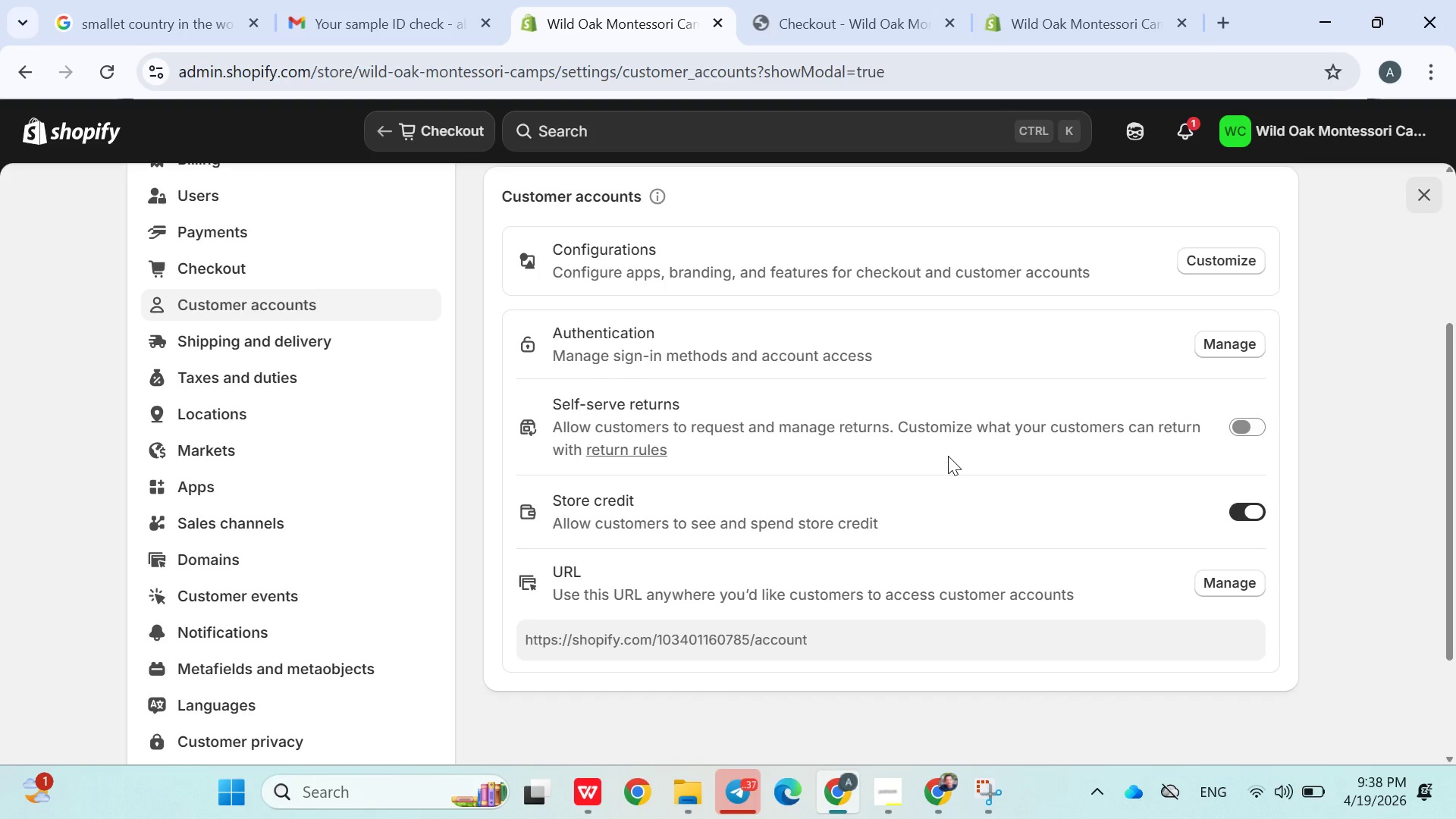 
left_click([1258, 527])
 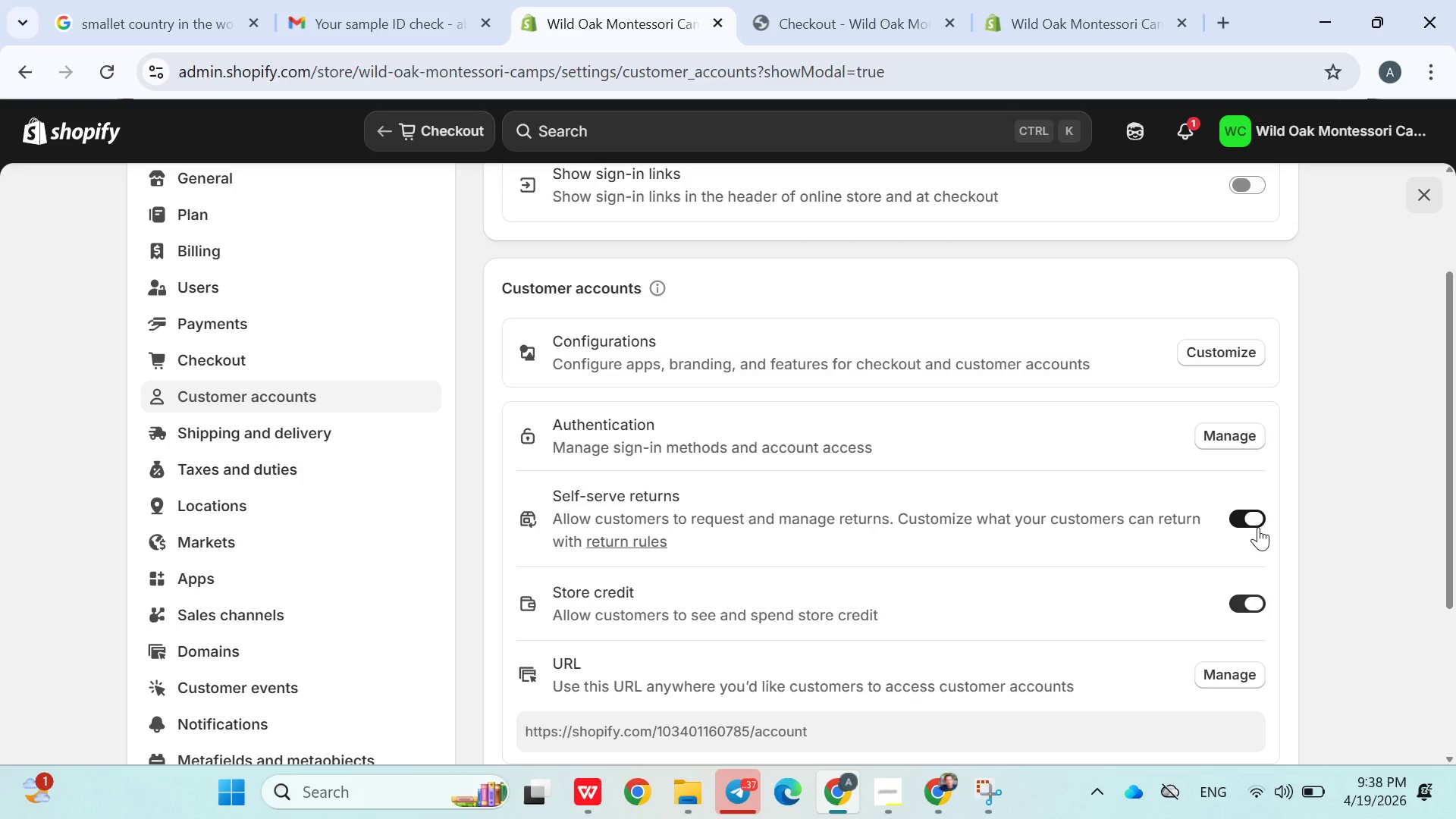 
left_click([1258, 527])
 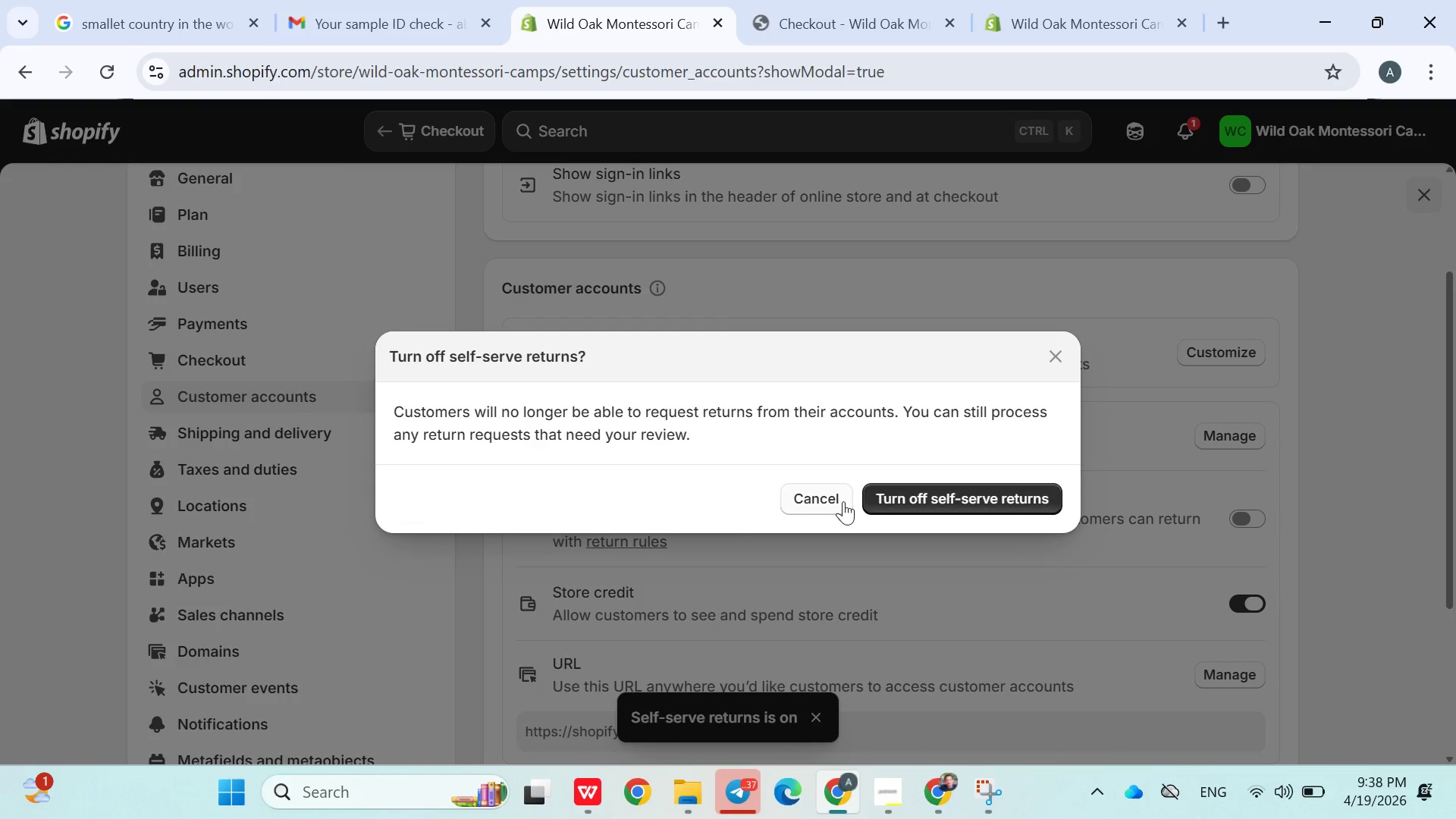 
left_click([835, 502])
 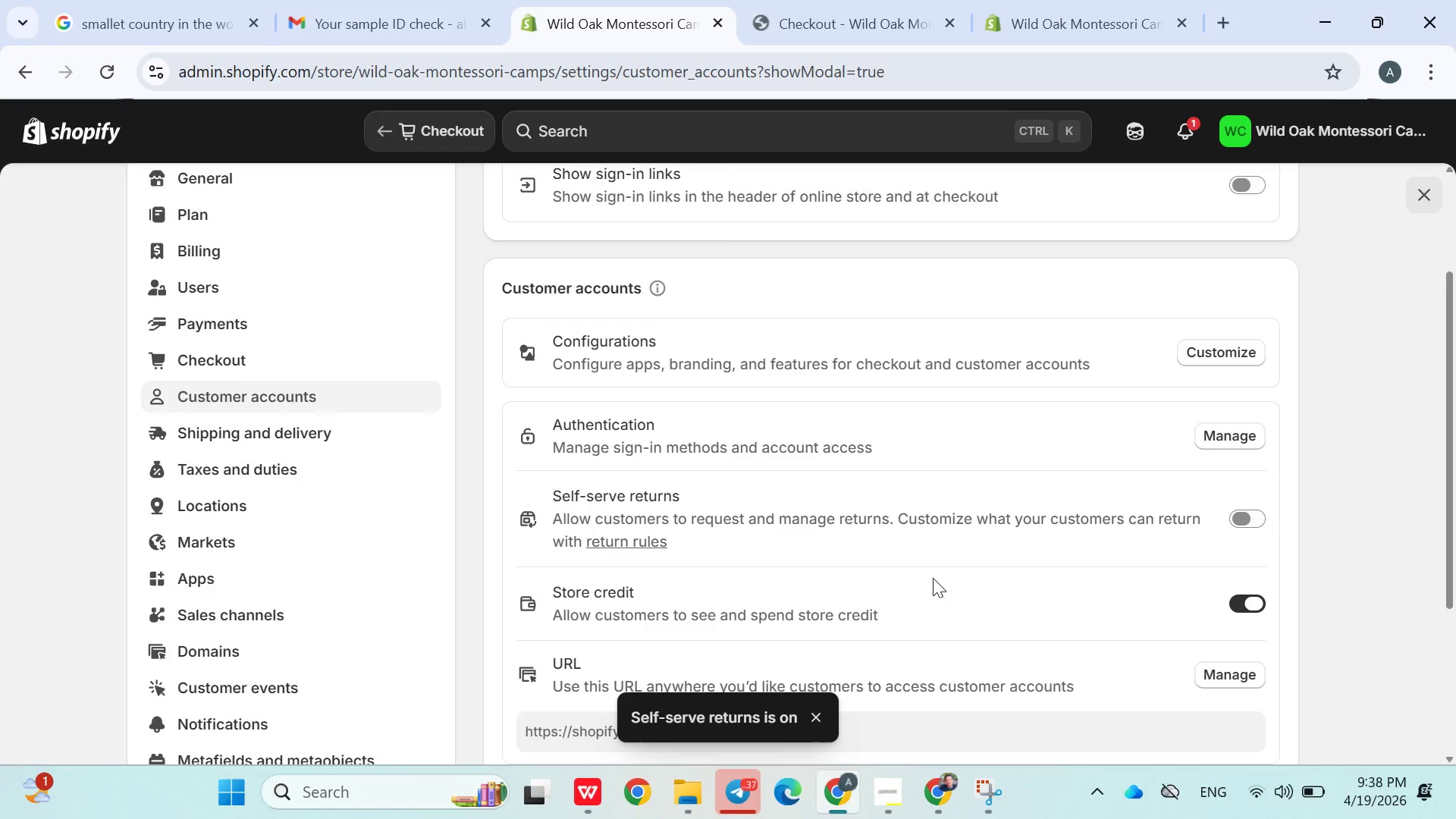 
mouse_move([954, 573])
 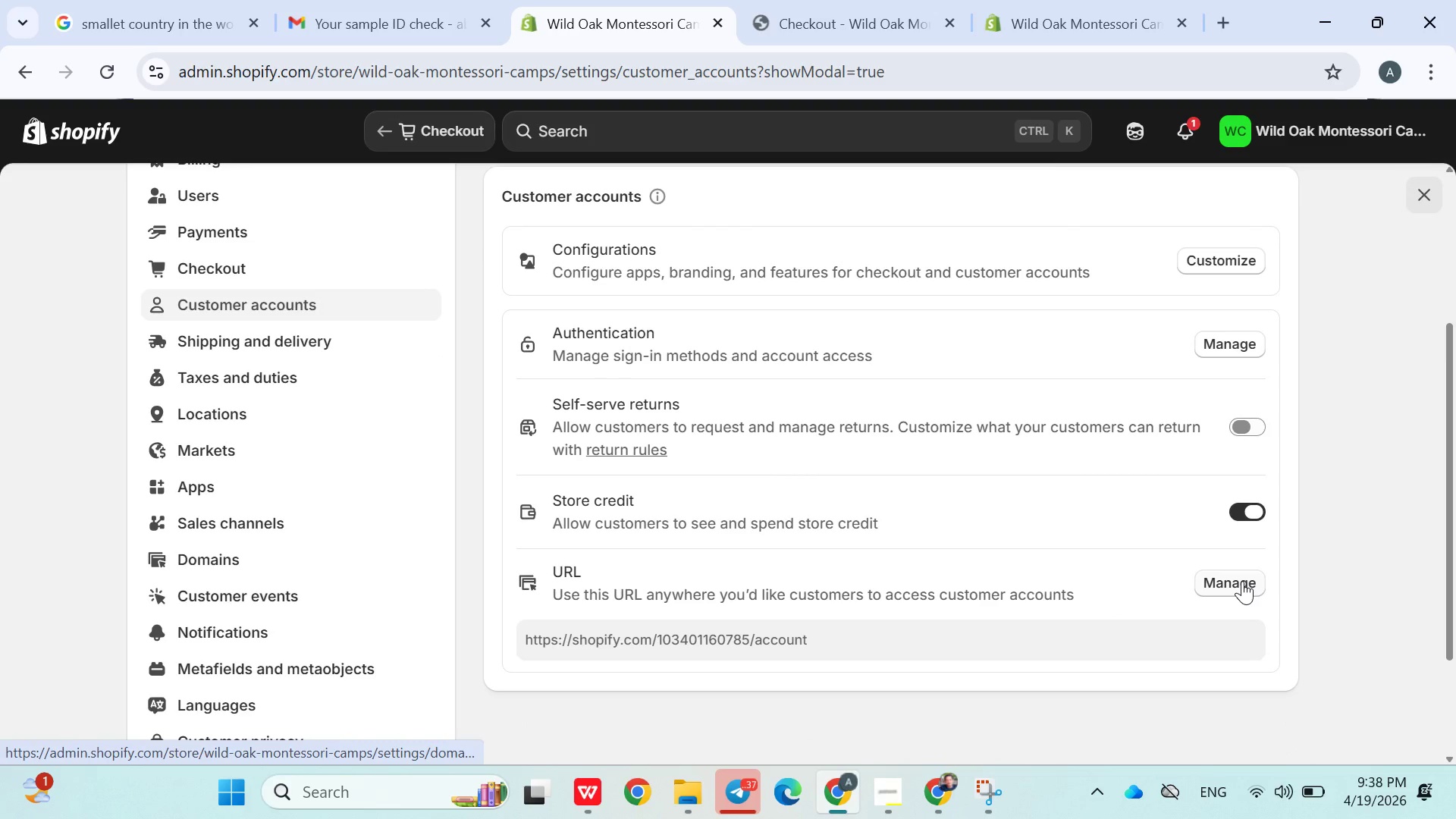 
wait(8.43)
 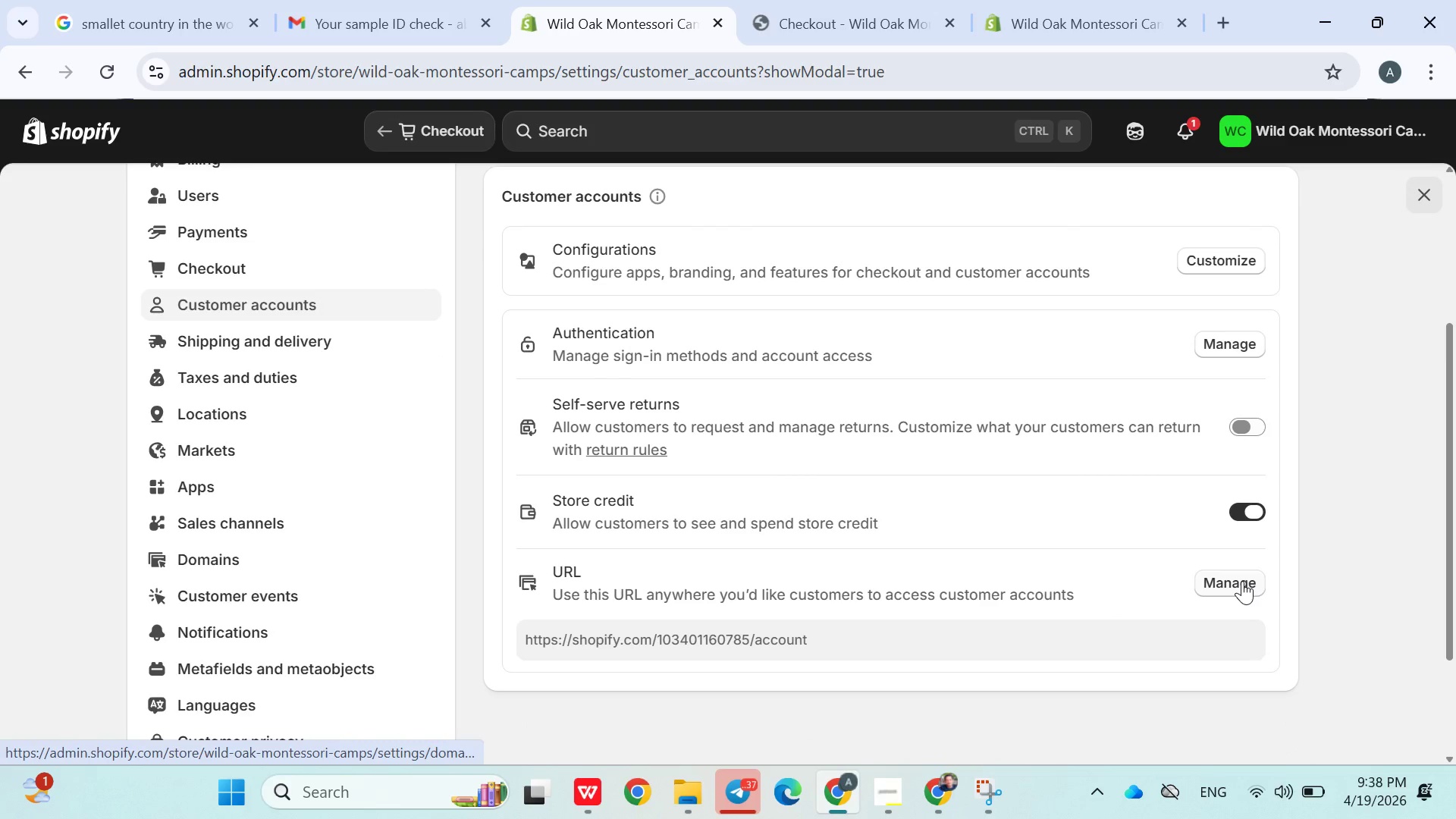 
mouse_move([1003, 337])
 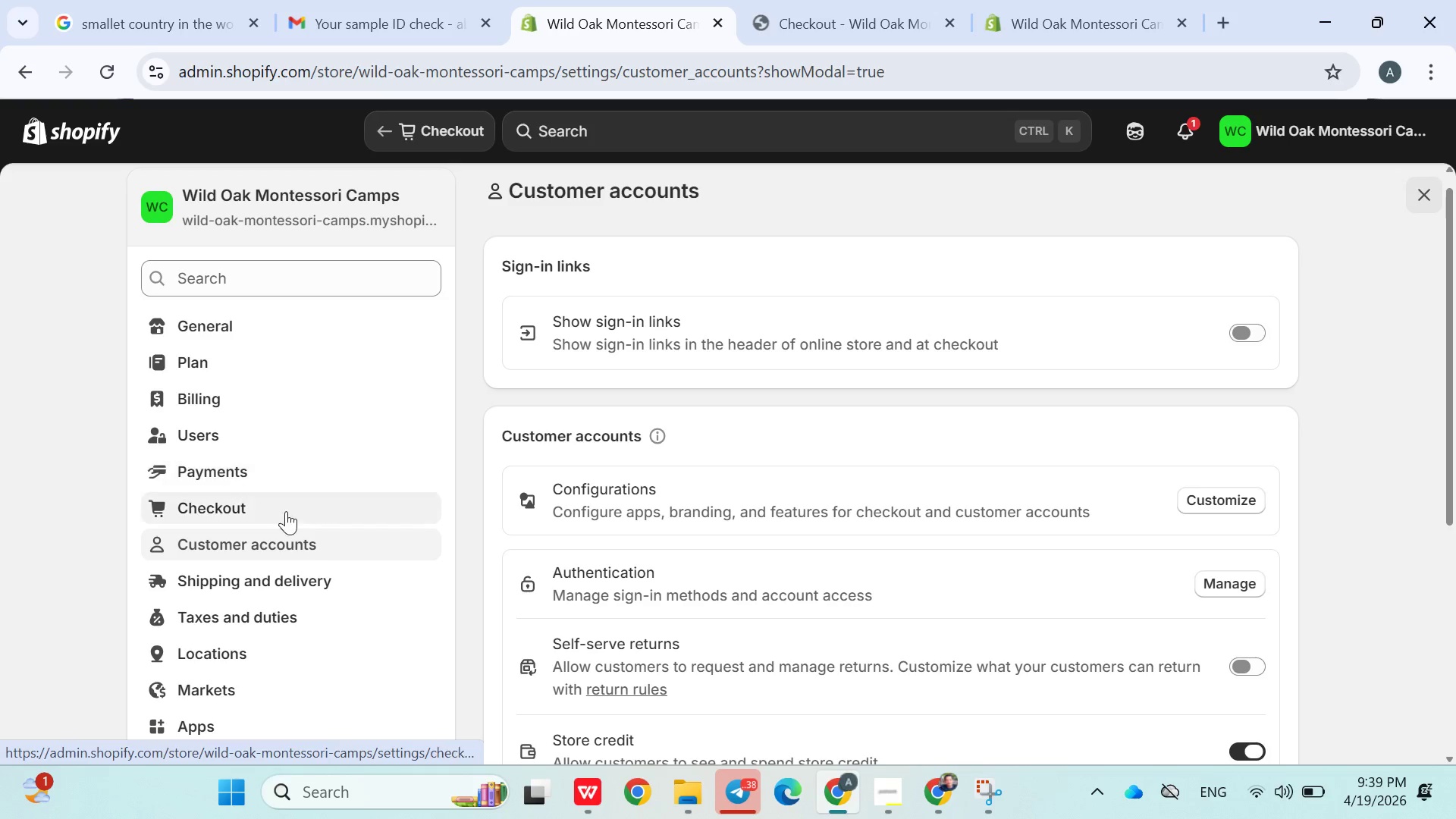 
wait(8.78)
 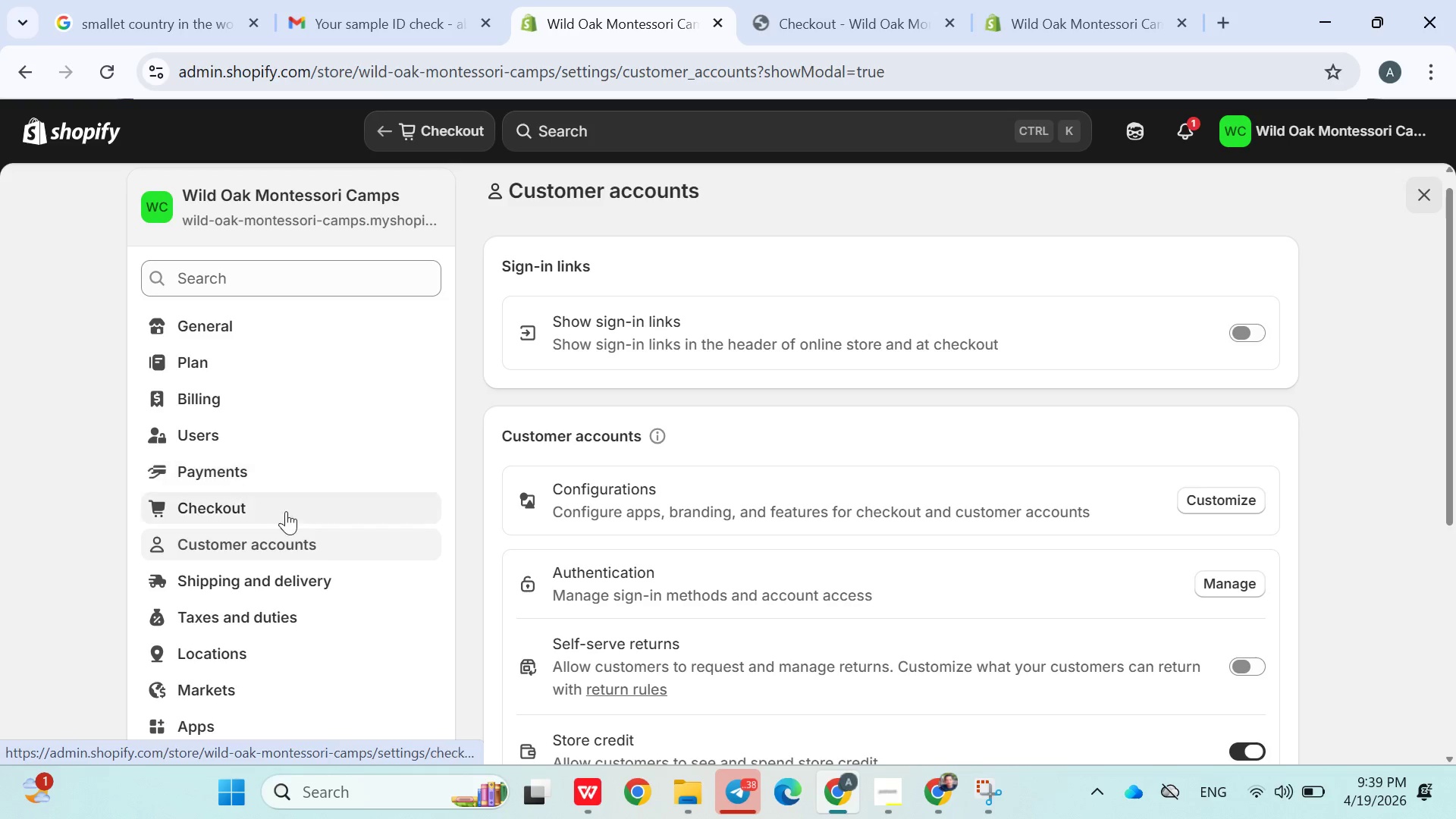 
left_click([189, 357])
 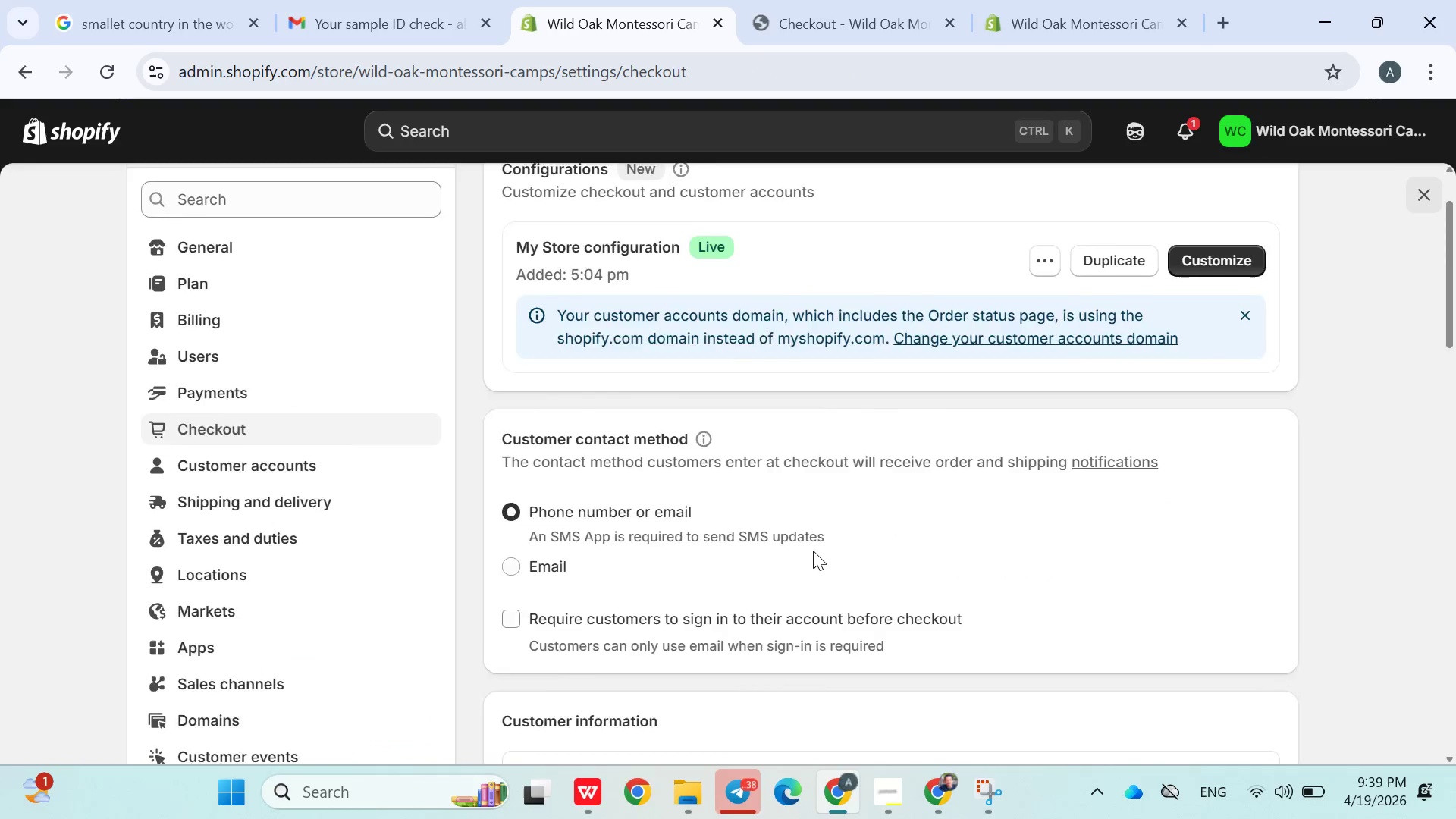 
wait(10.61)
 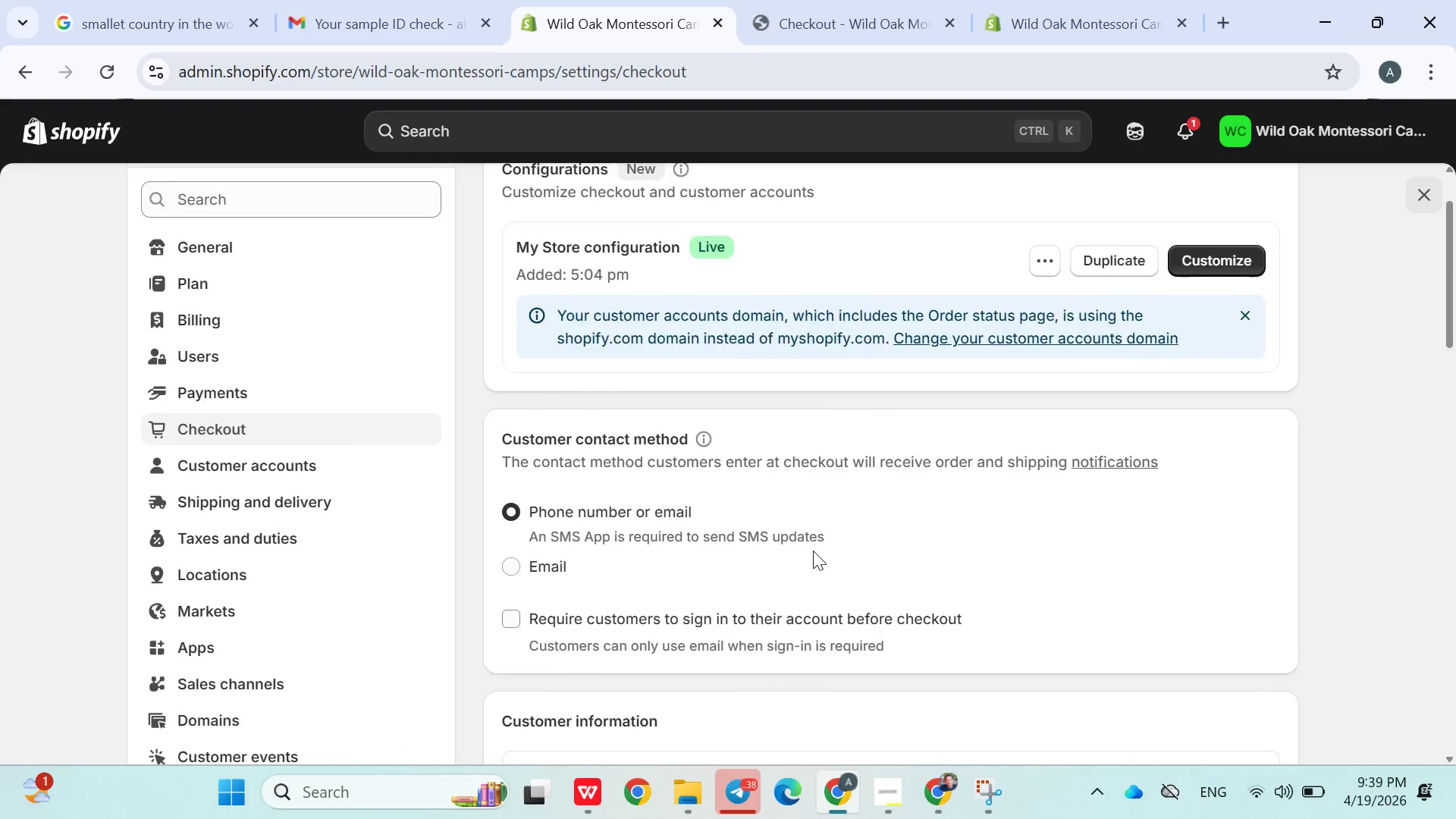 
left_click([270, 312])
 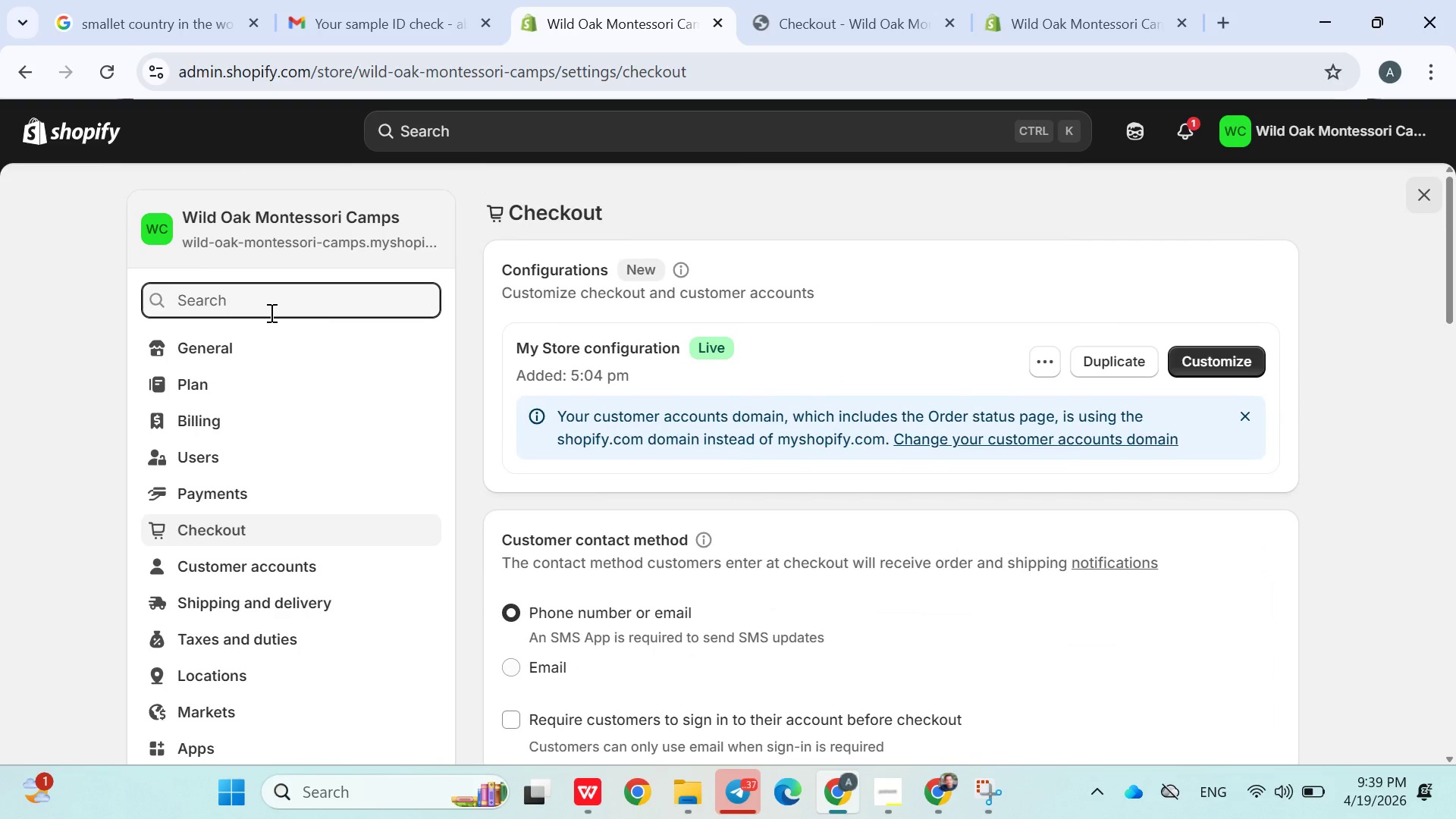 
type(order processing)
 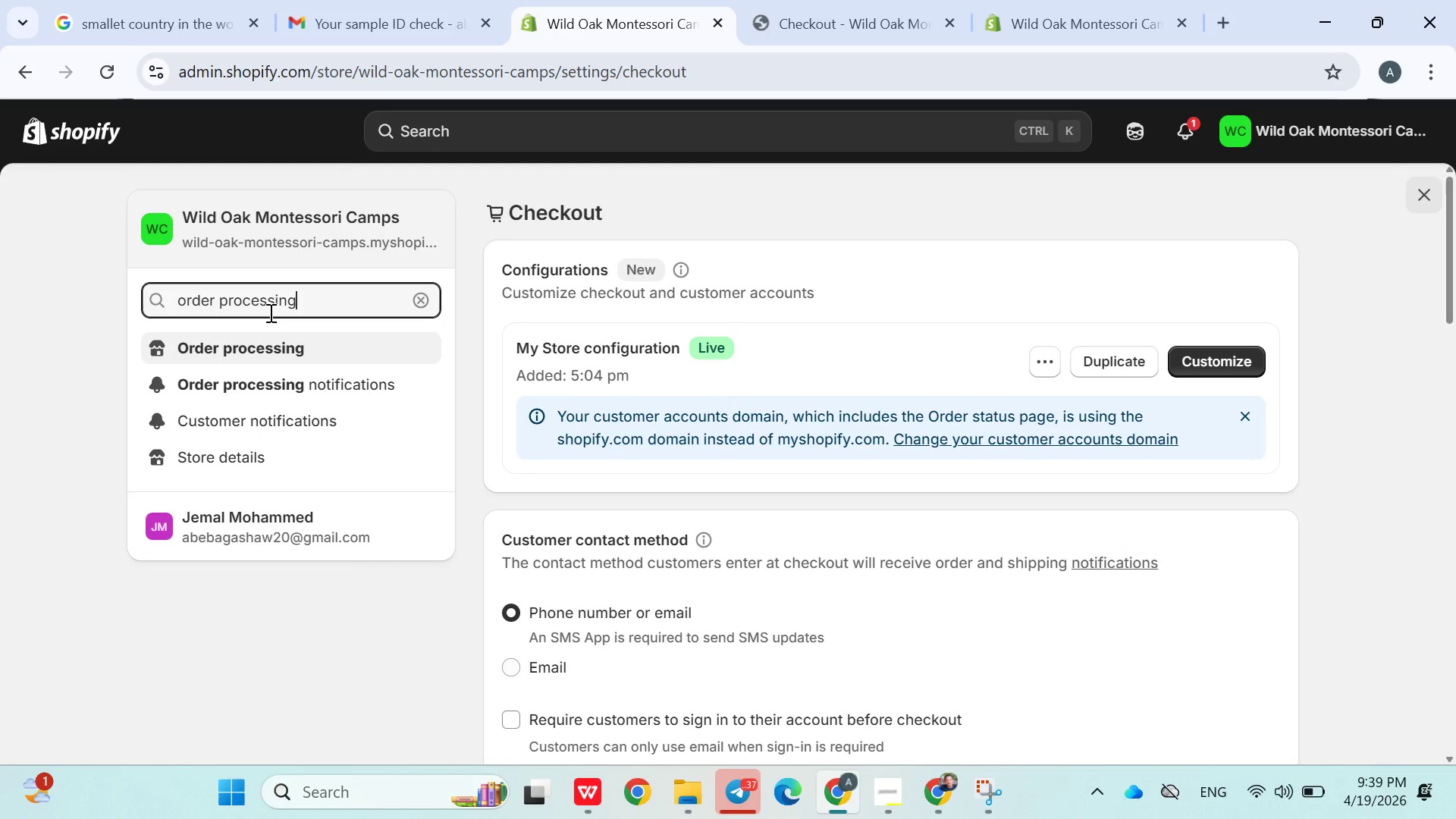 
wait(14.45)
 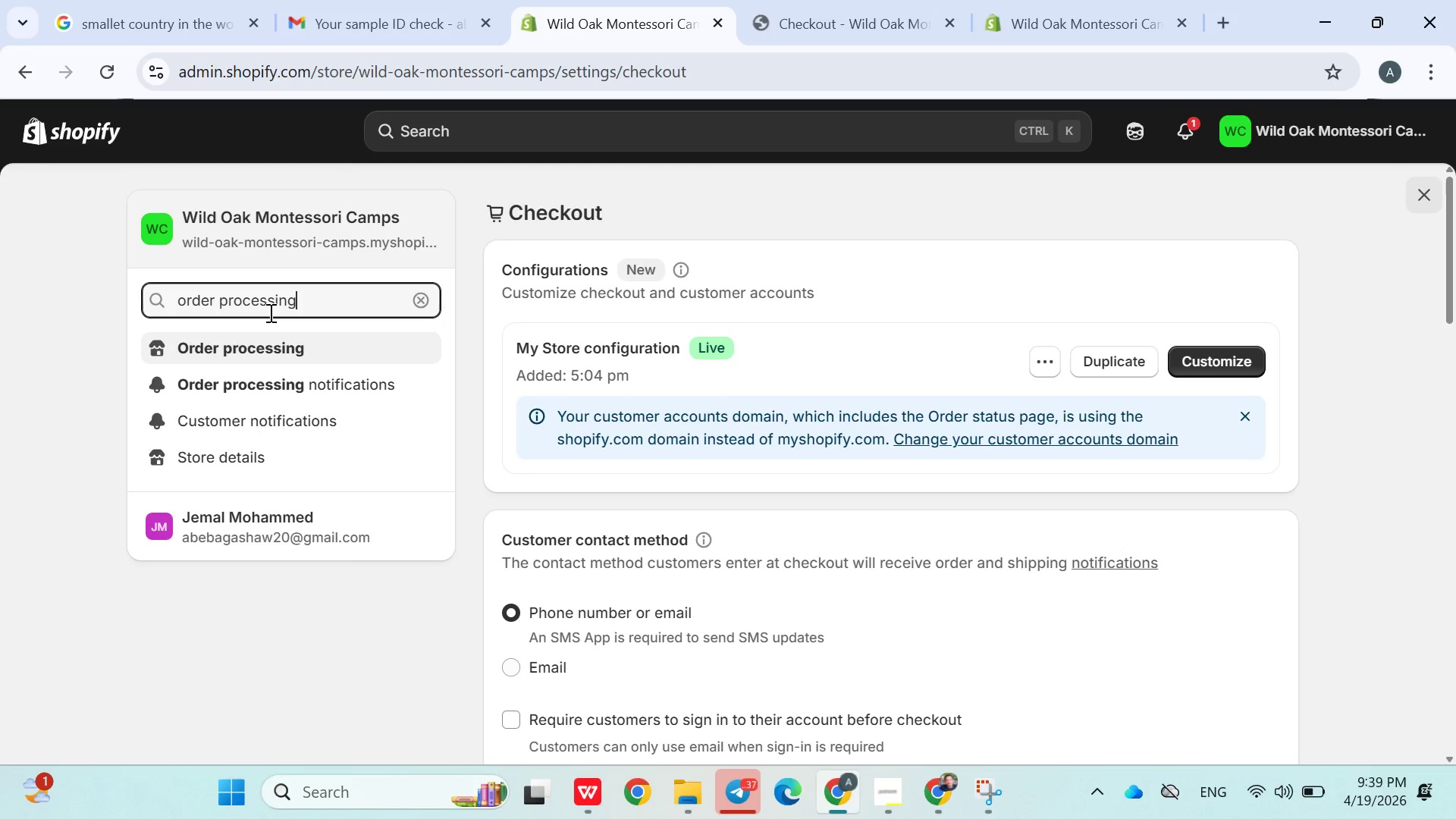 
left_click([252, 347])
 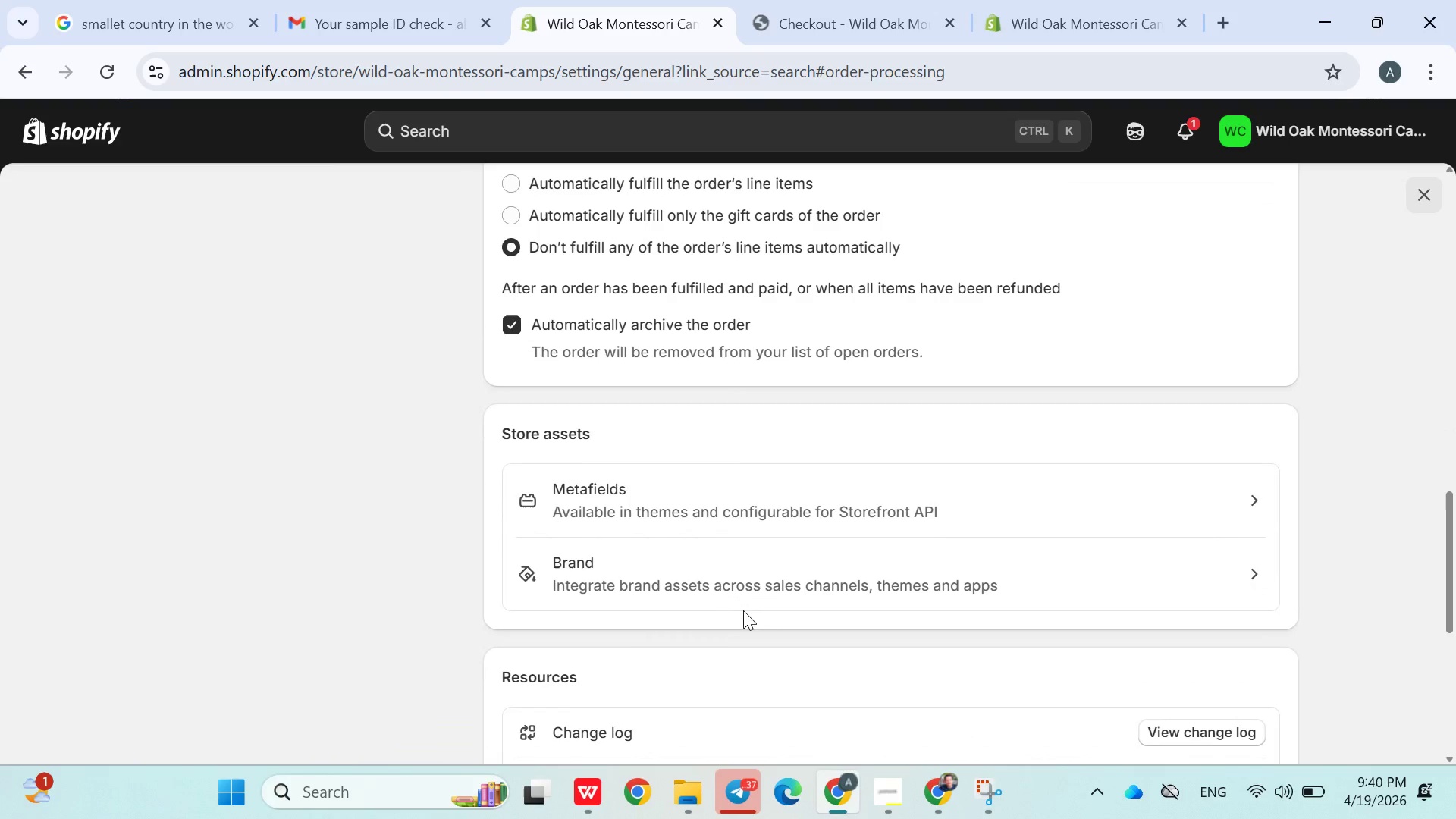 
wait(36.91)
 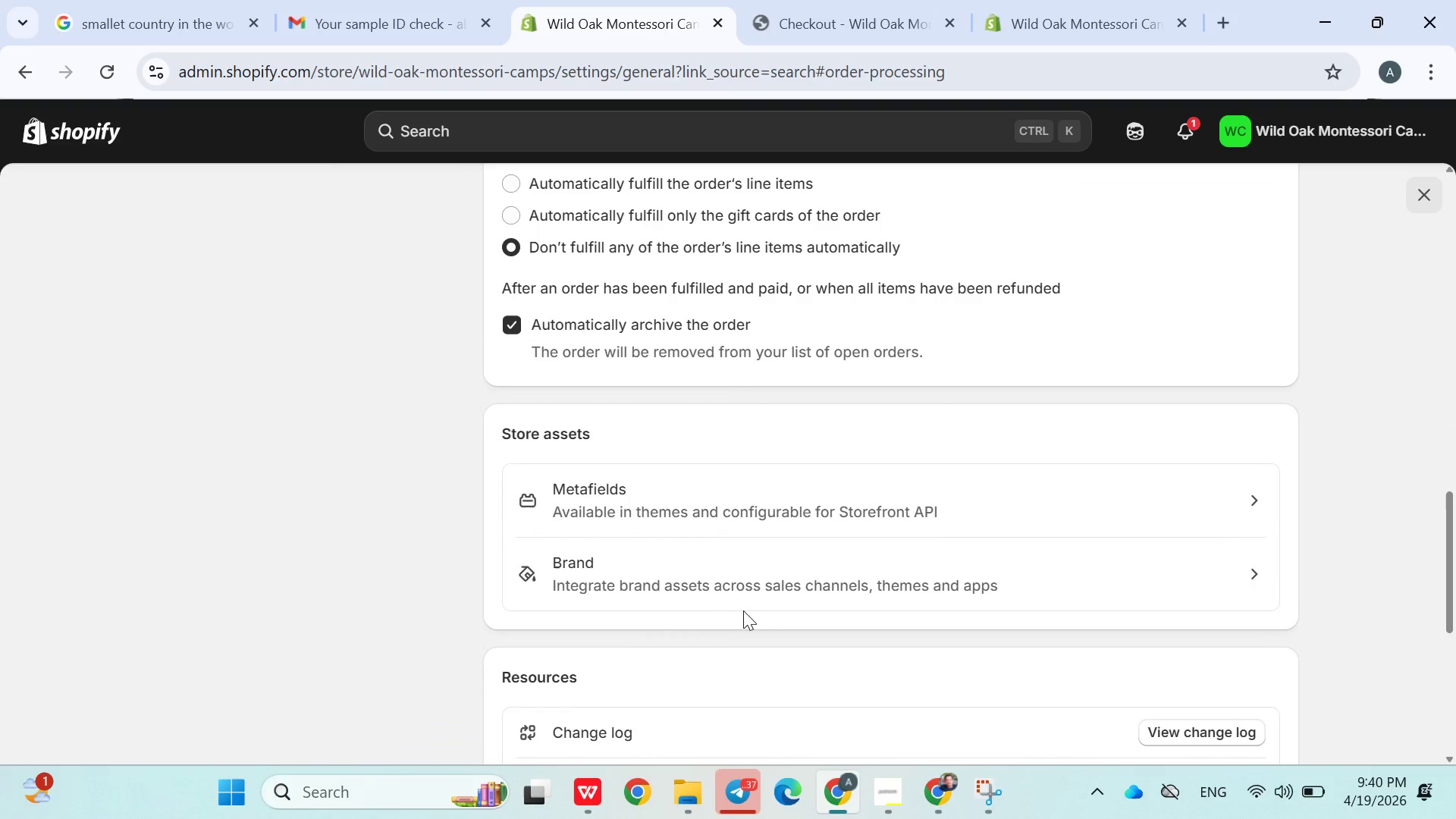 
left_click([1247, 541])
 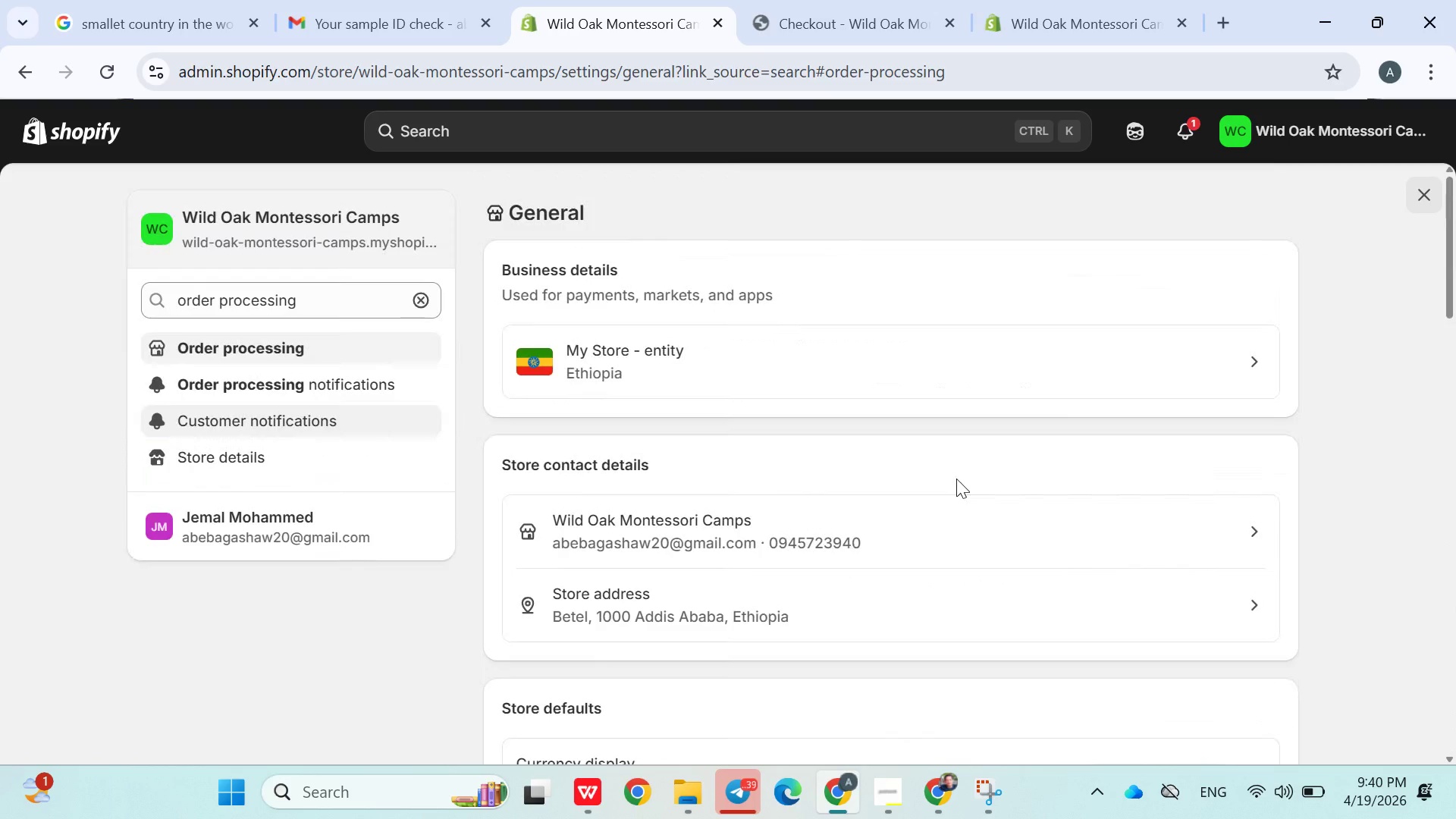 
wait(24.28)
 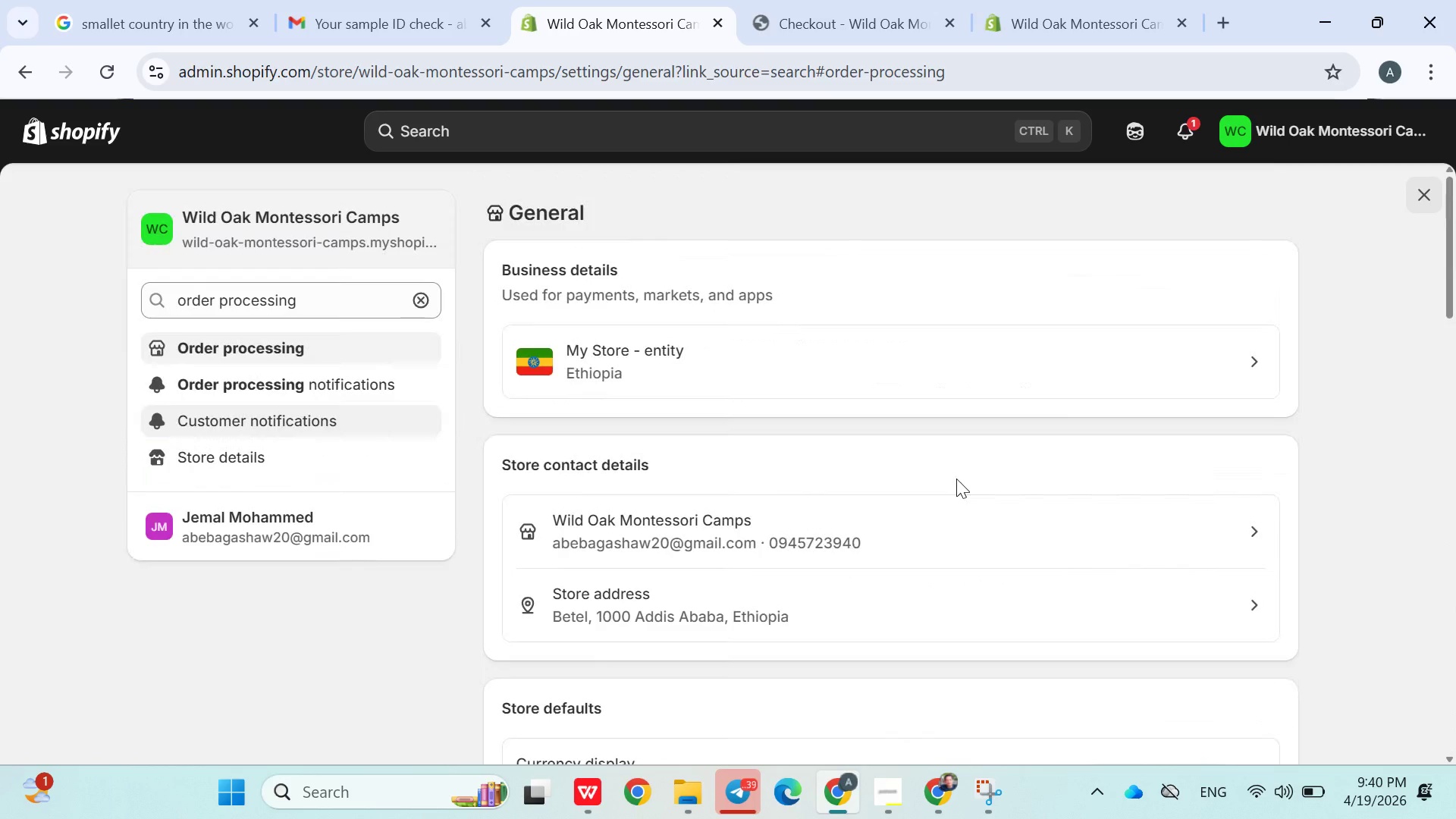 
left_click([1260, 360])
 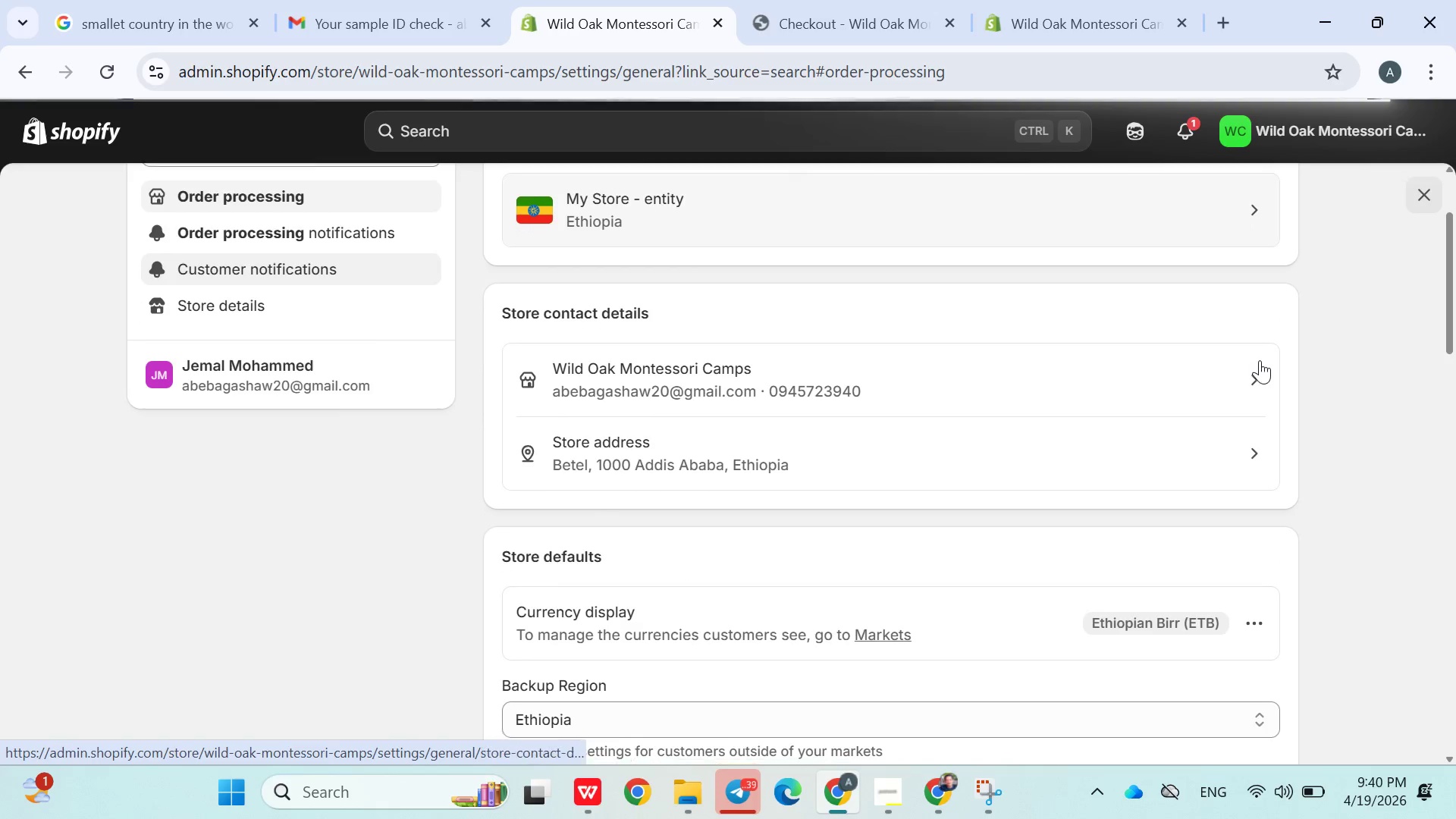 
wait(16.84)
 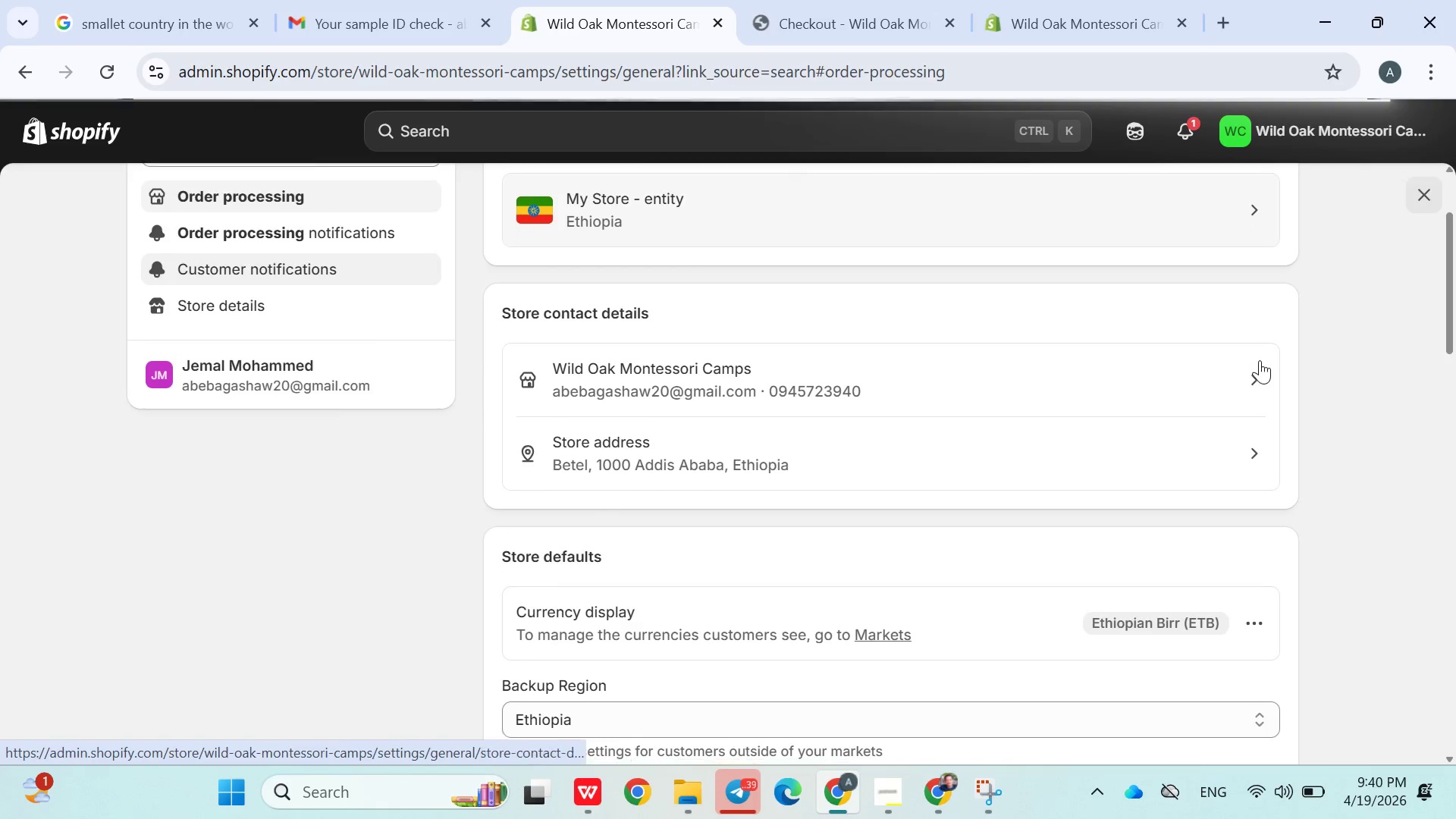 
left_click([1046, 38])
 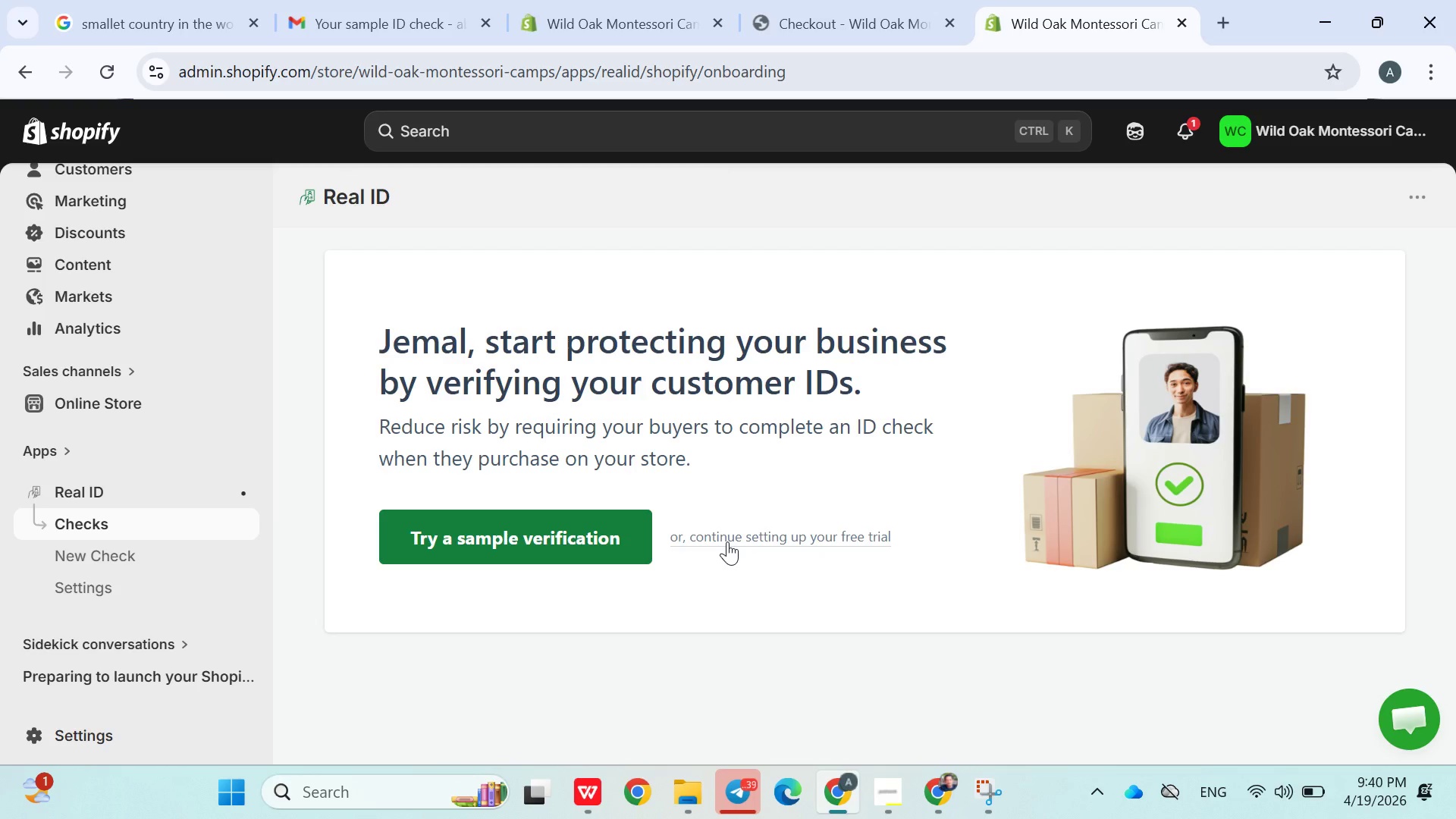 
wait(5.19)
 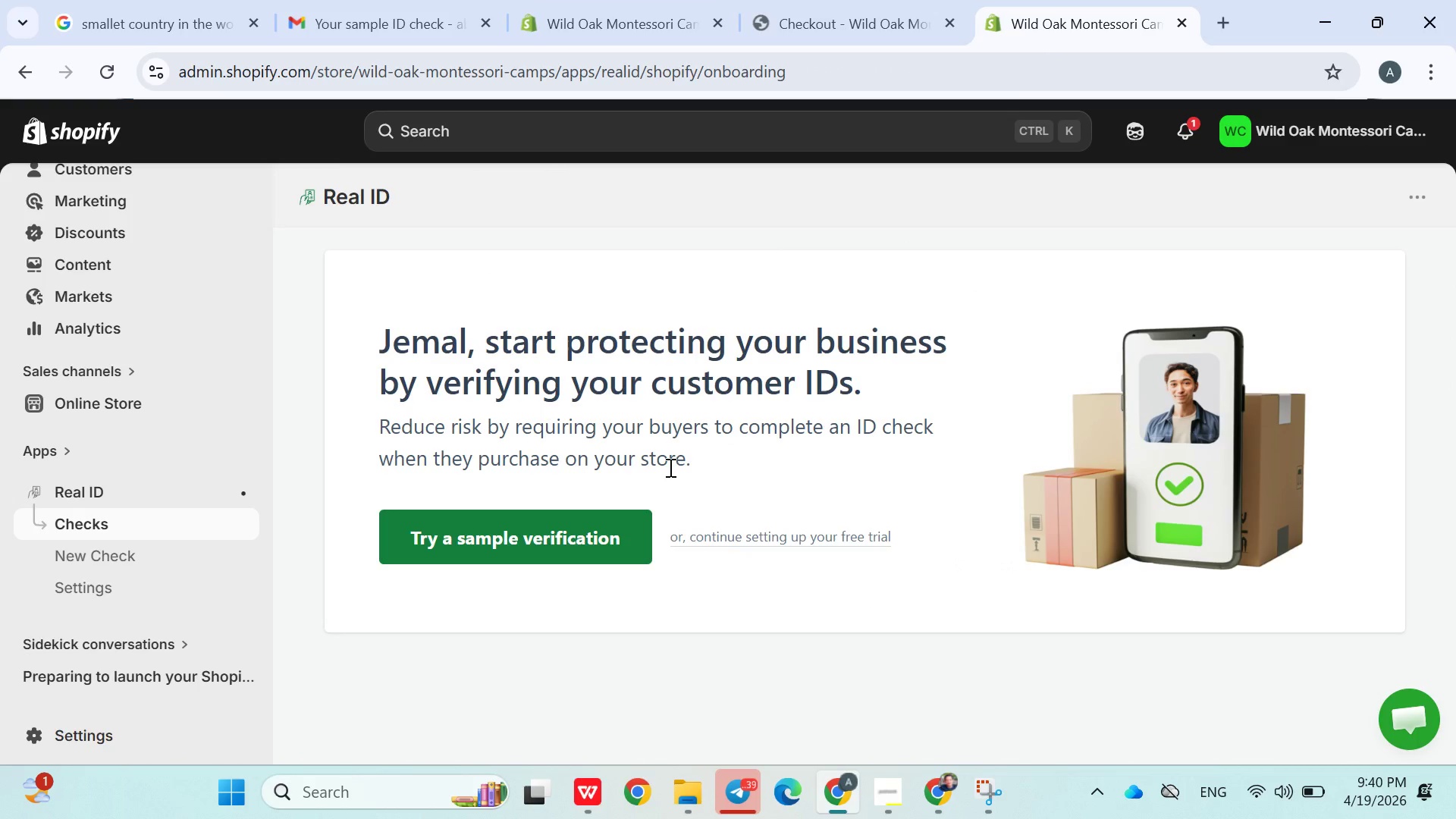 
left_click([727, 542])
 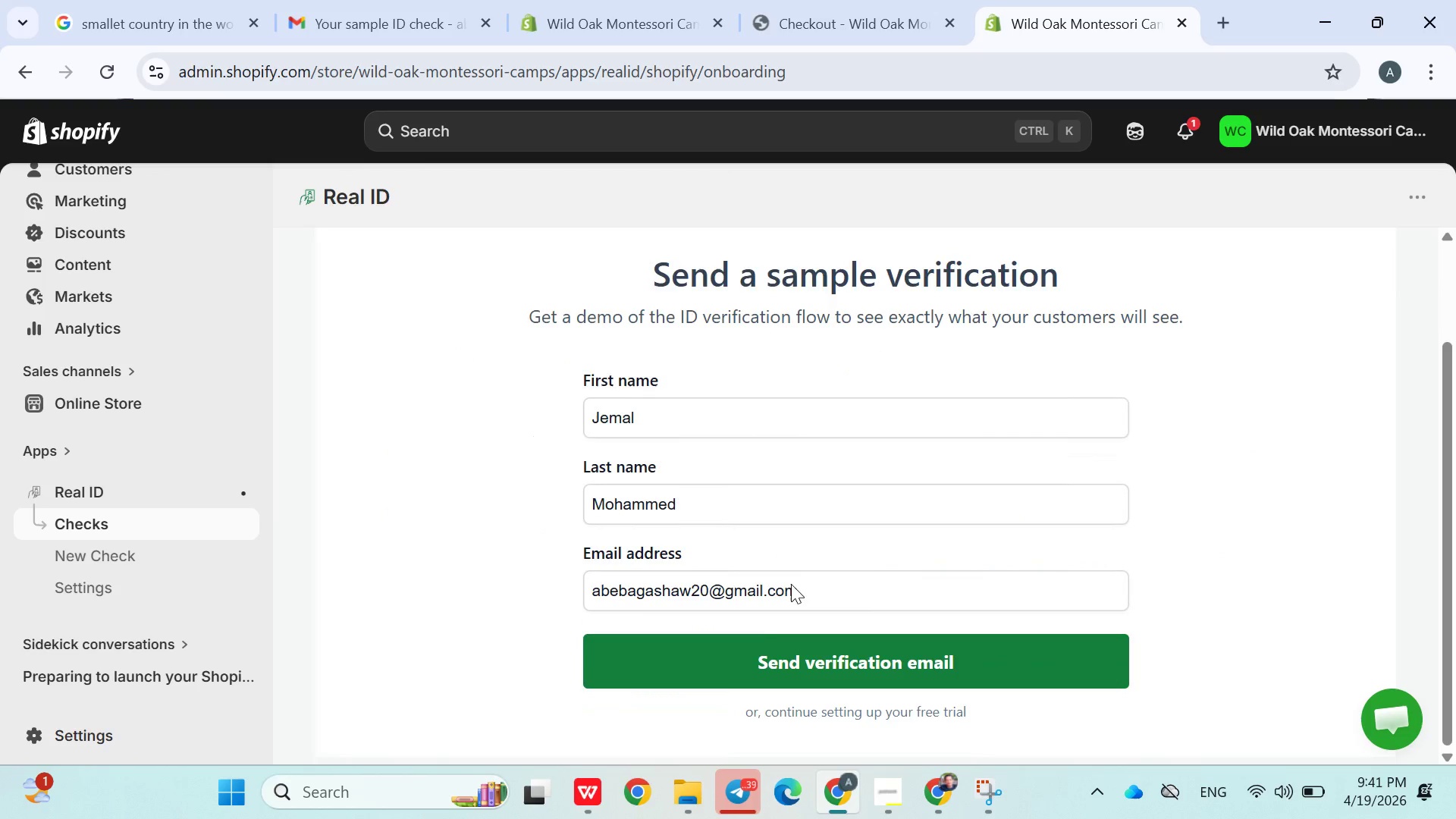 
left_click([766, 642])
 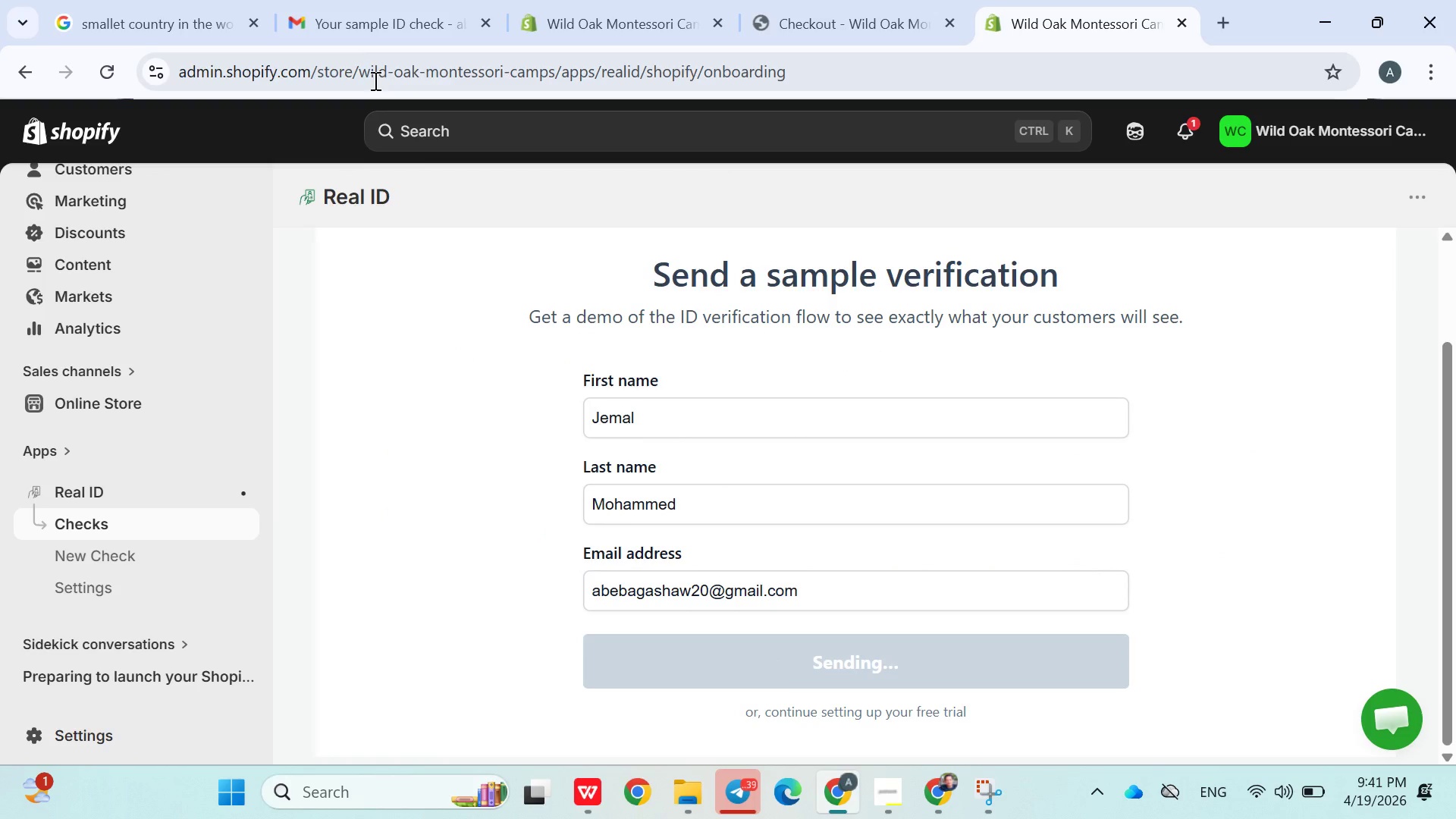 
mouse_move([398, 122])
 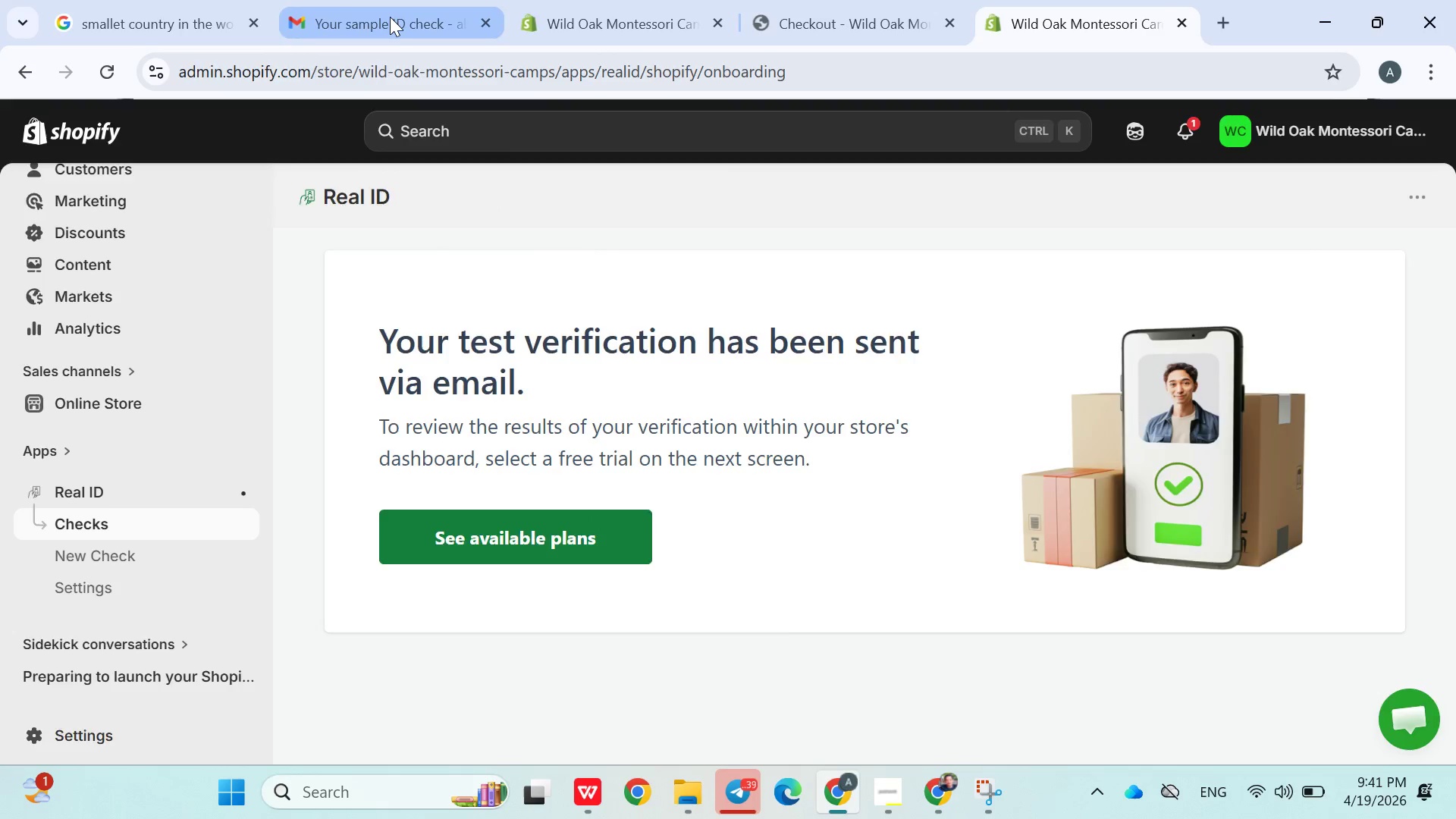 
left_click([390, 17])
 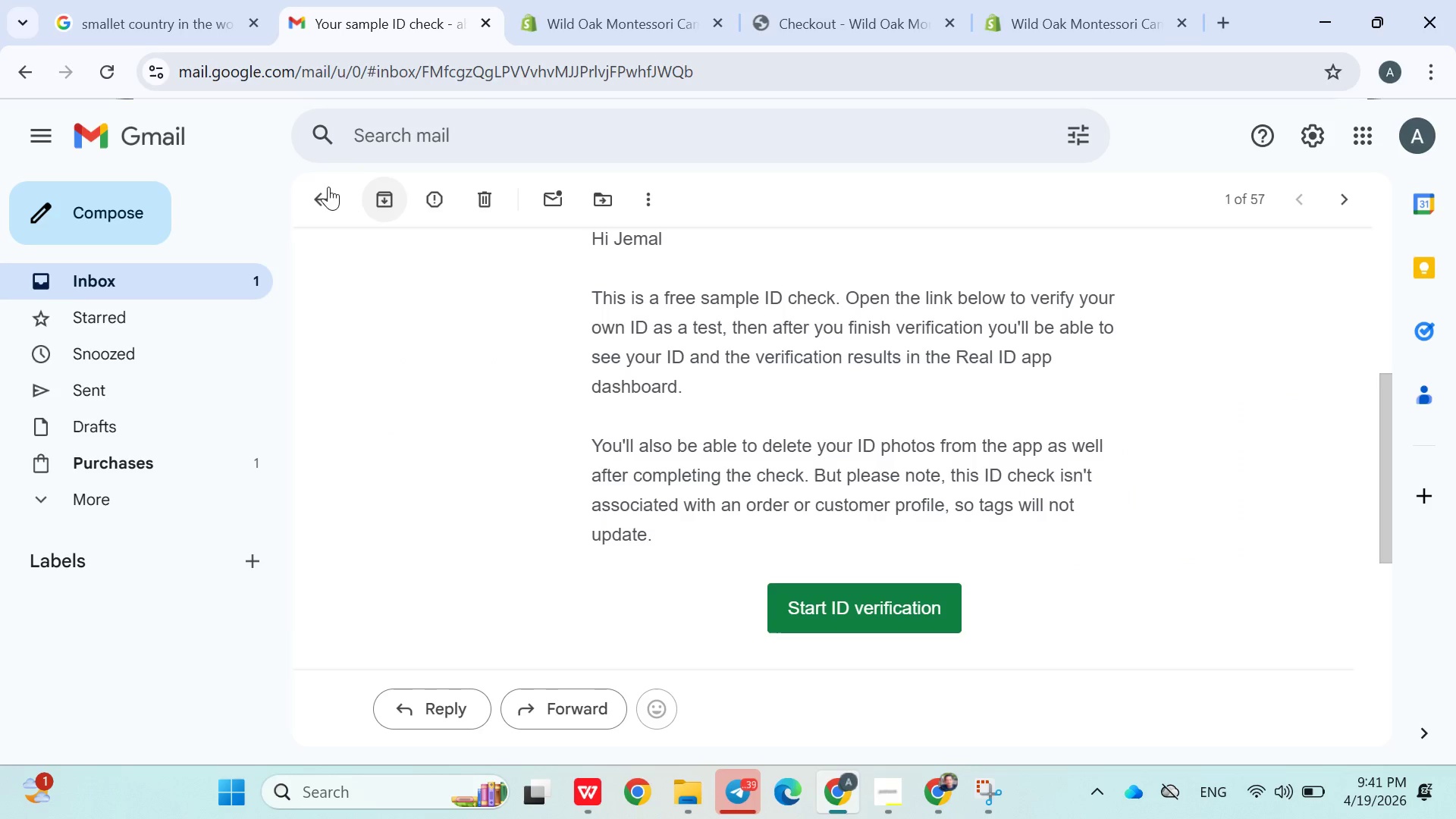 
left_click([325, 187])
 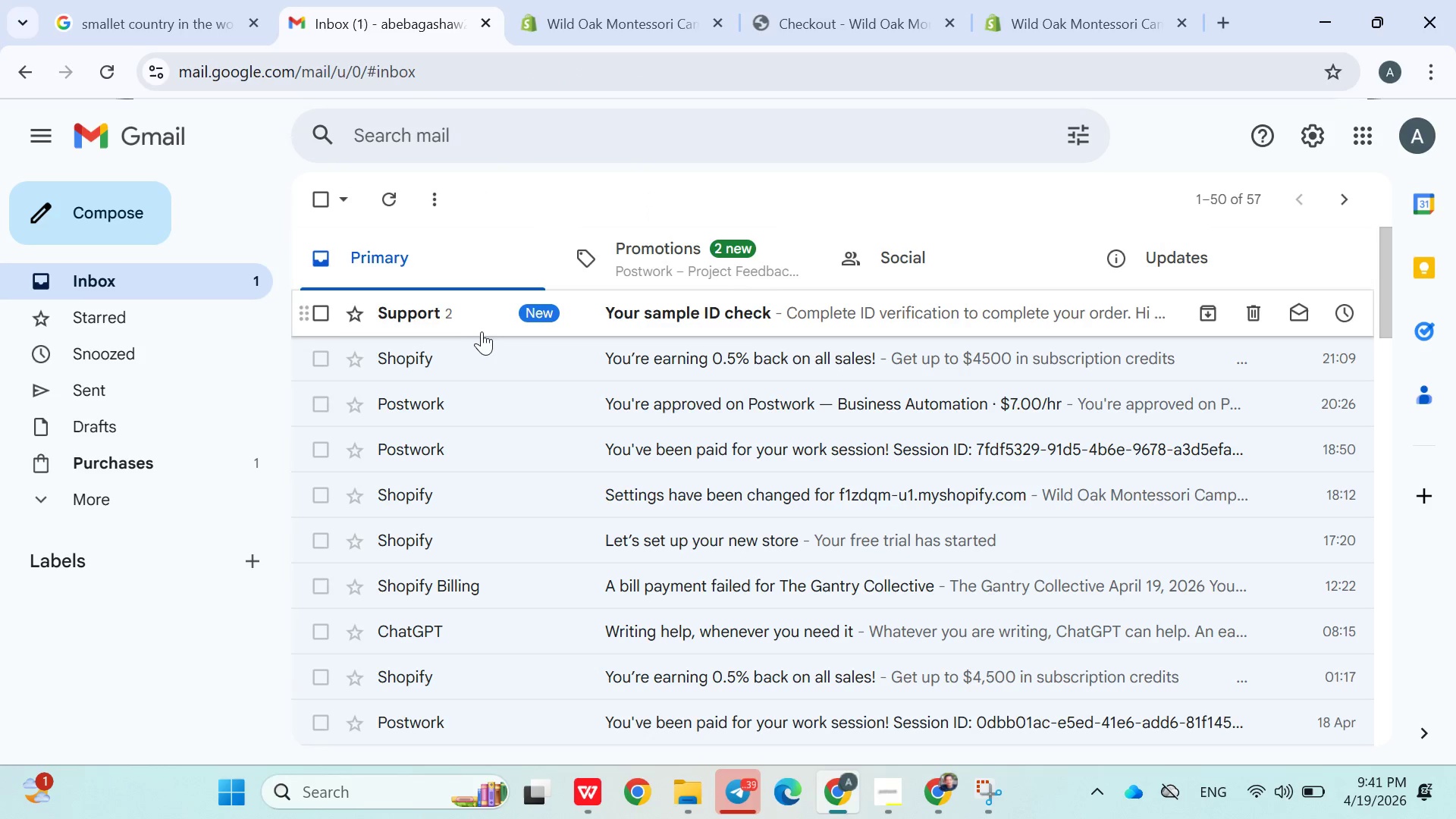 
left_click([485, 328])
 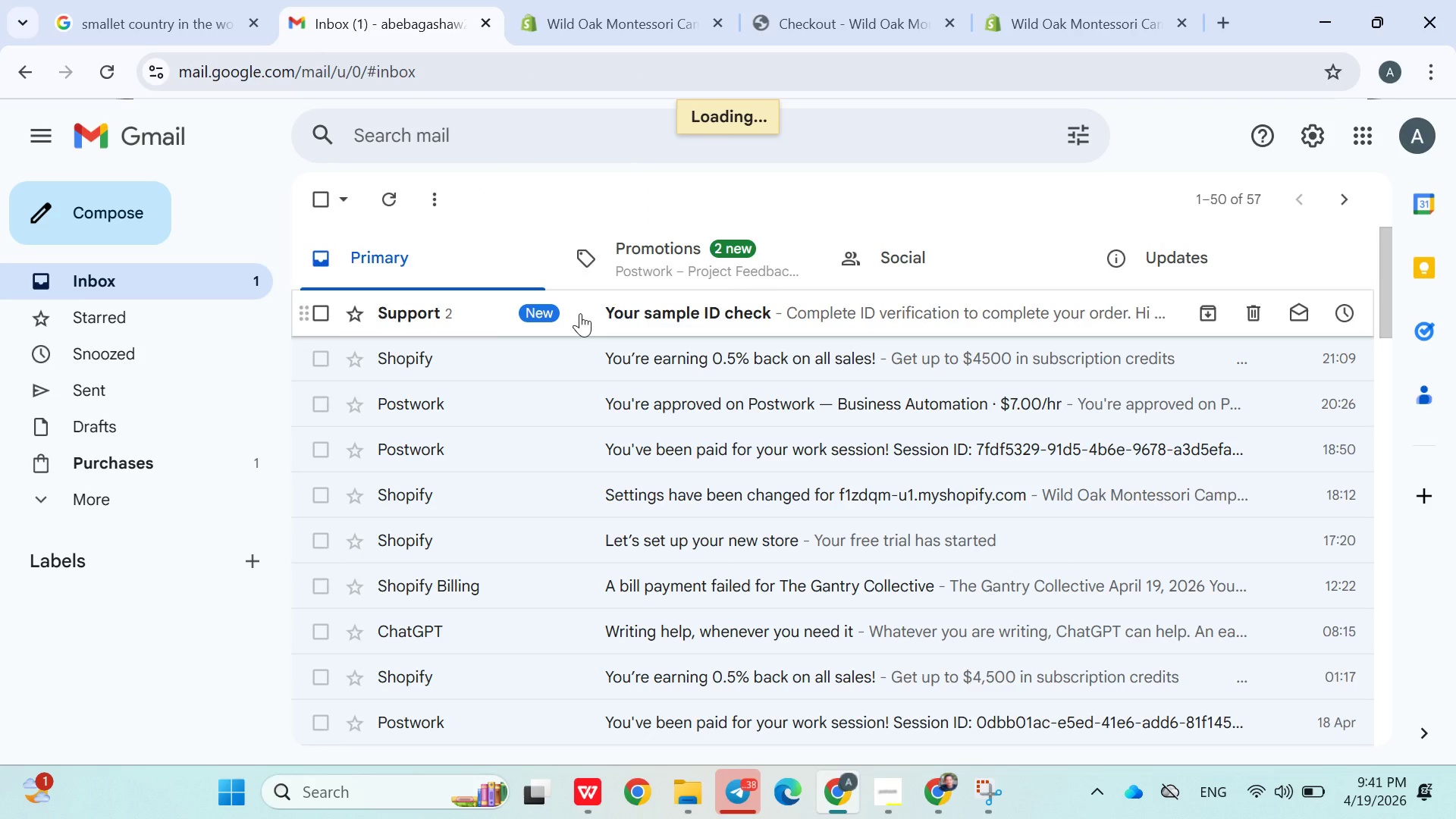 
left_click([580, 313])
 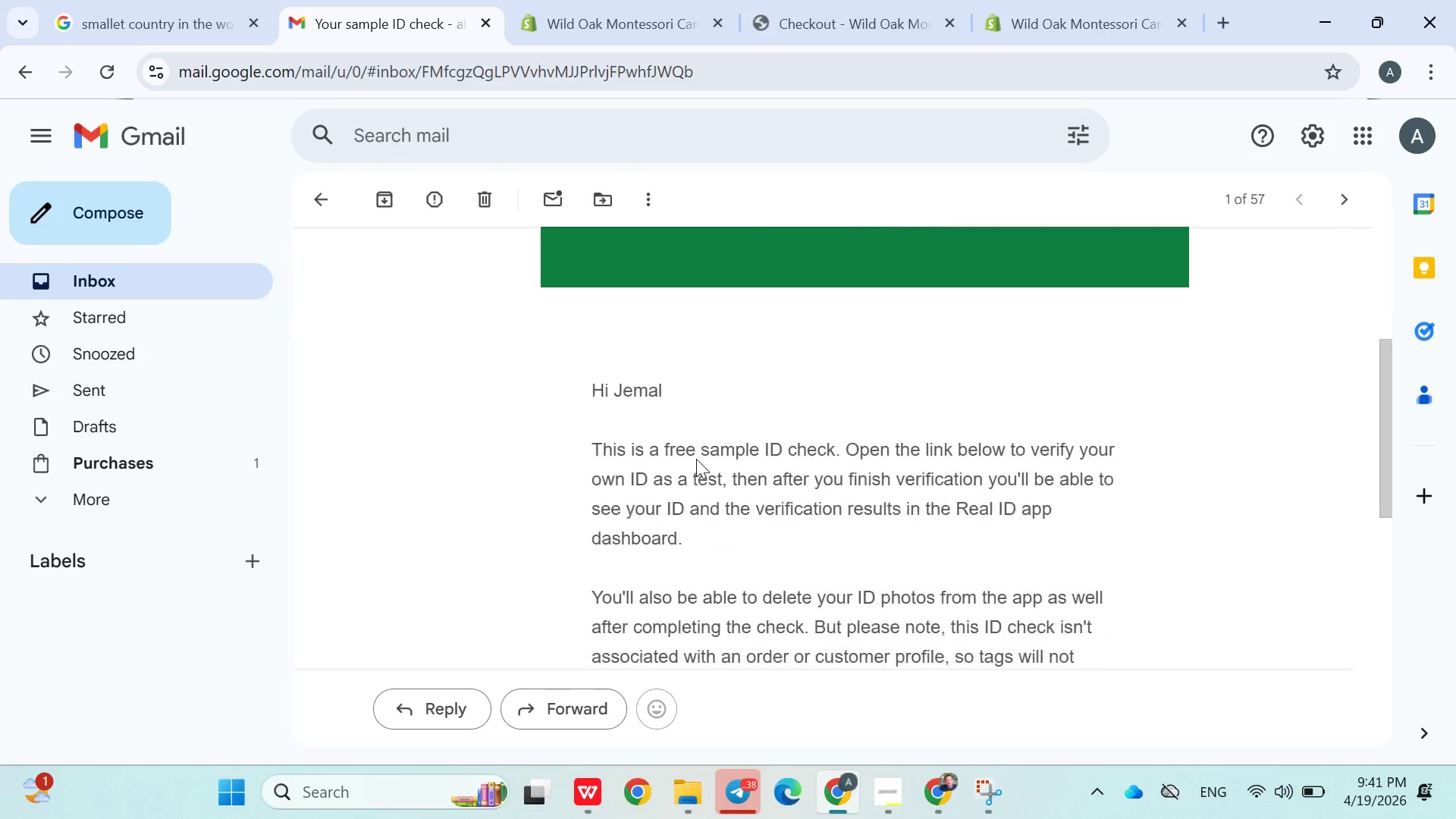 
left_click([805, 505])
 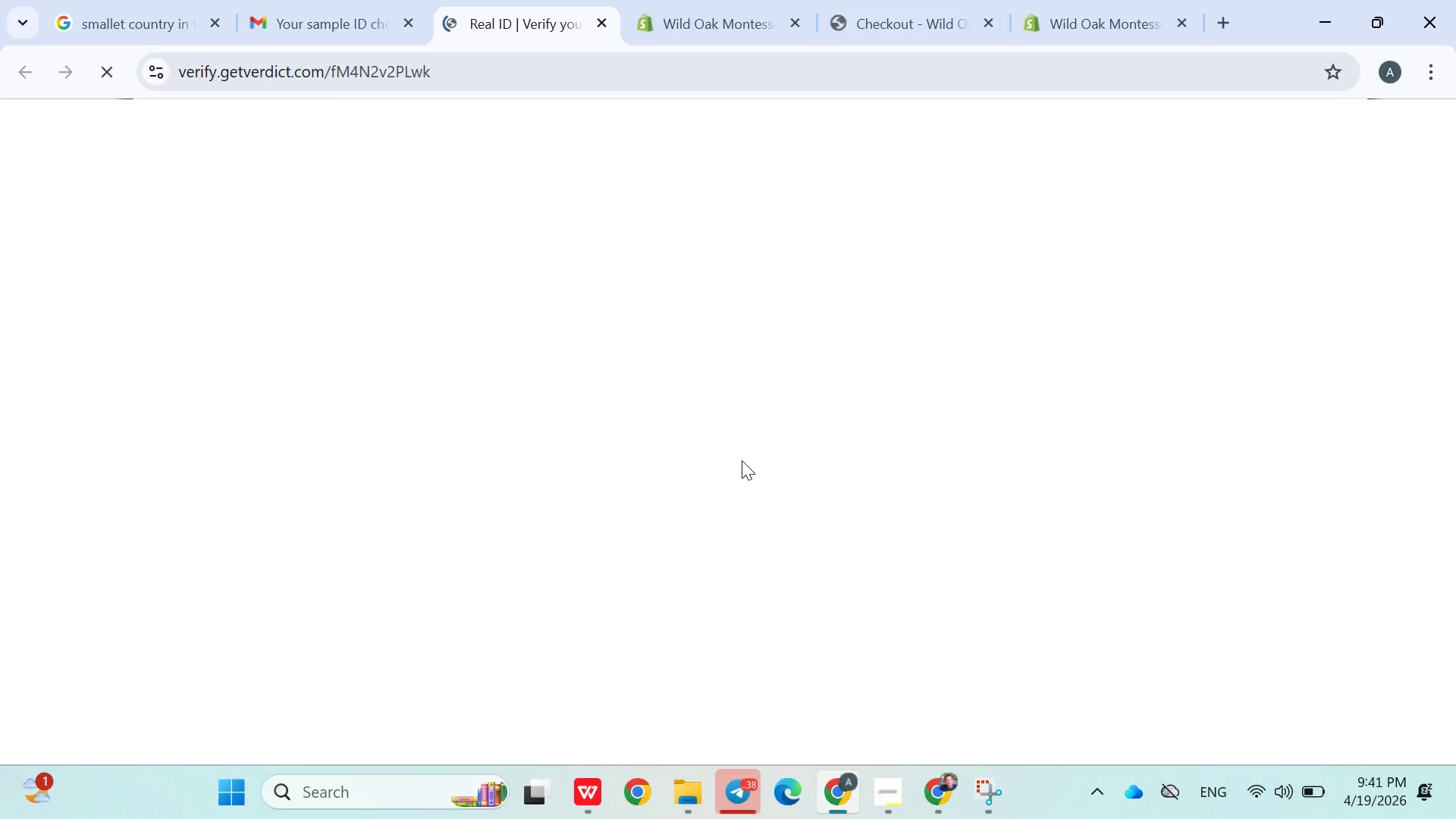 